 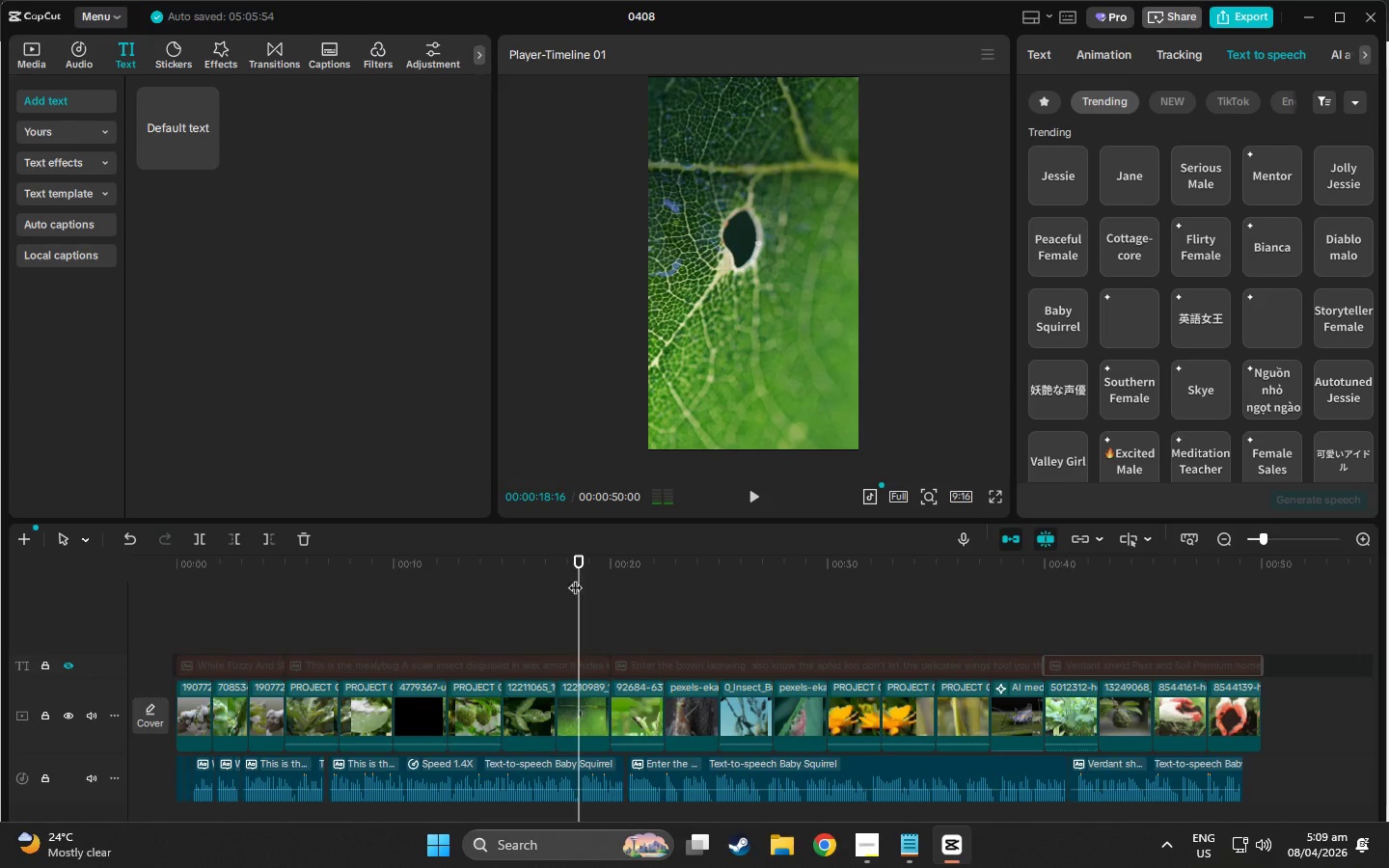 
left_click_drag(start_coordinate=[585, 562], to_coordinate=[613, 601])
 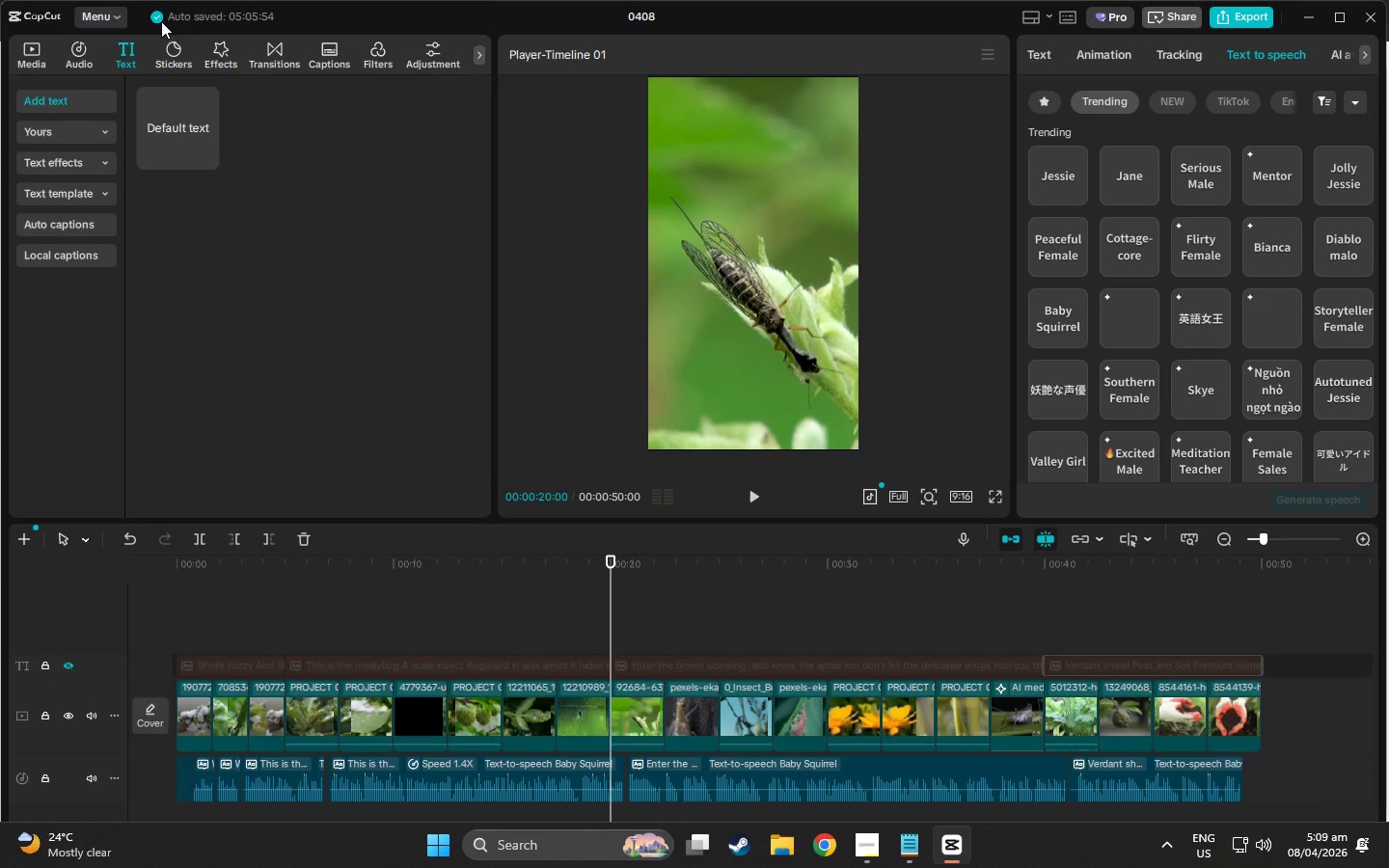 
left_click([212, 48])
 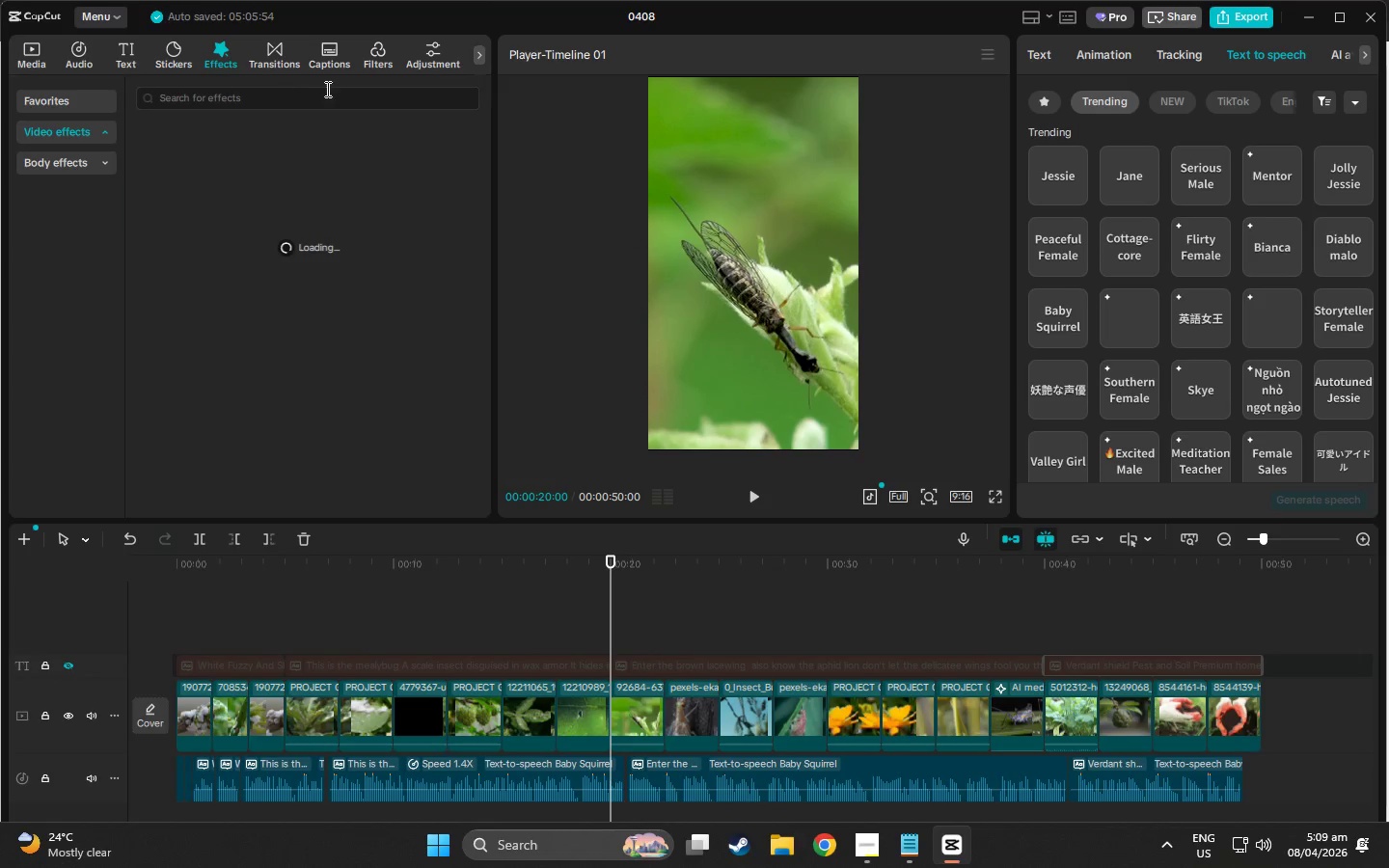 
left_click([300, 104])
 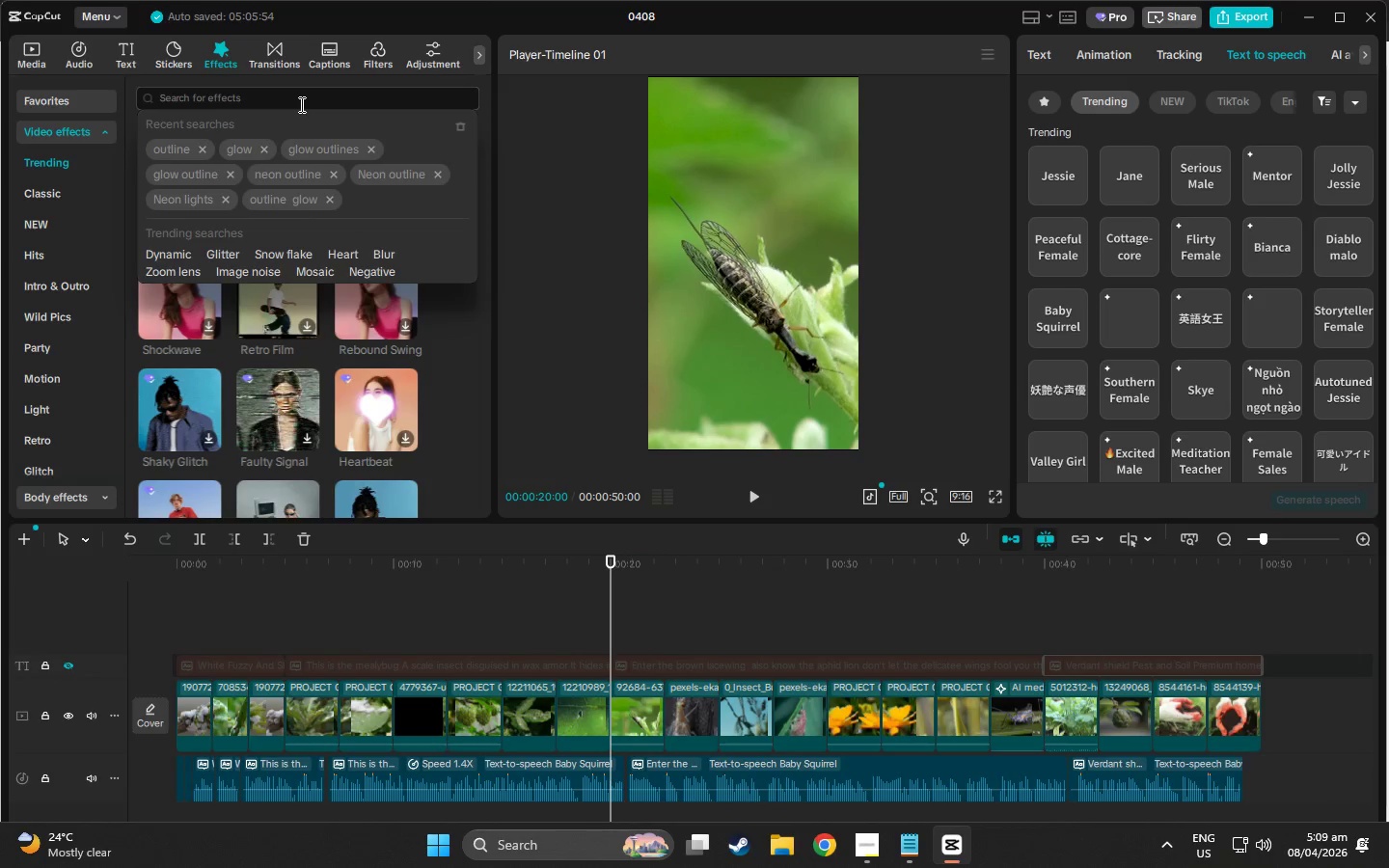 
type(otuline)
 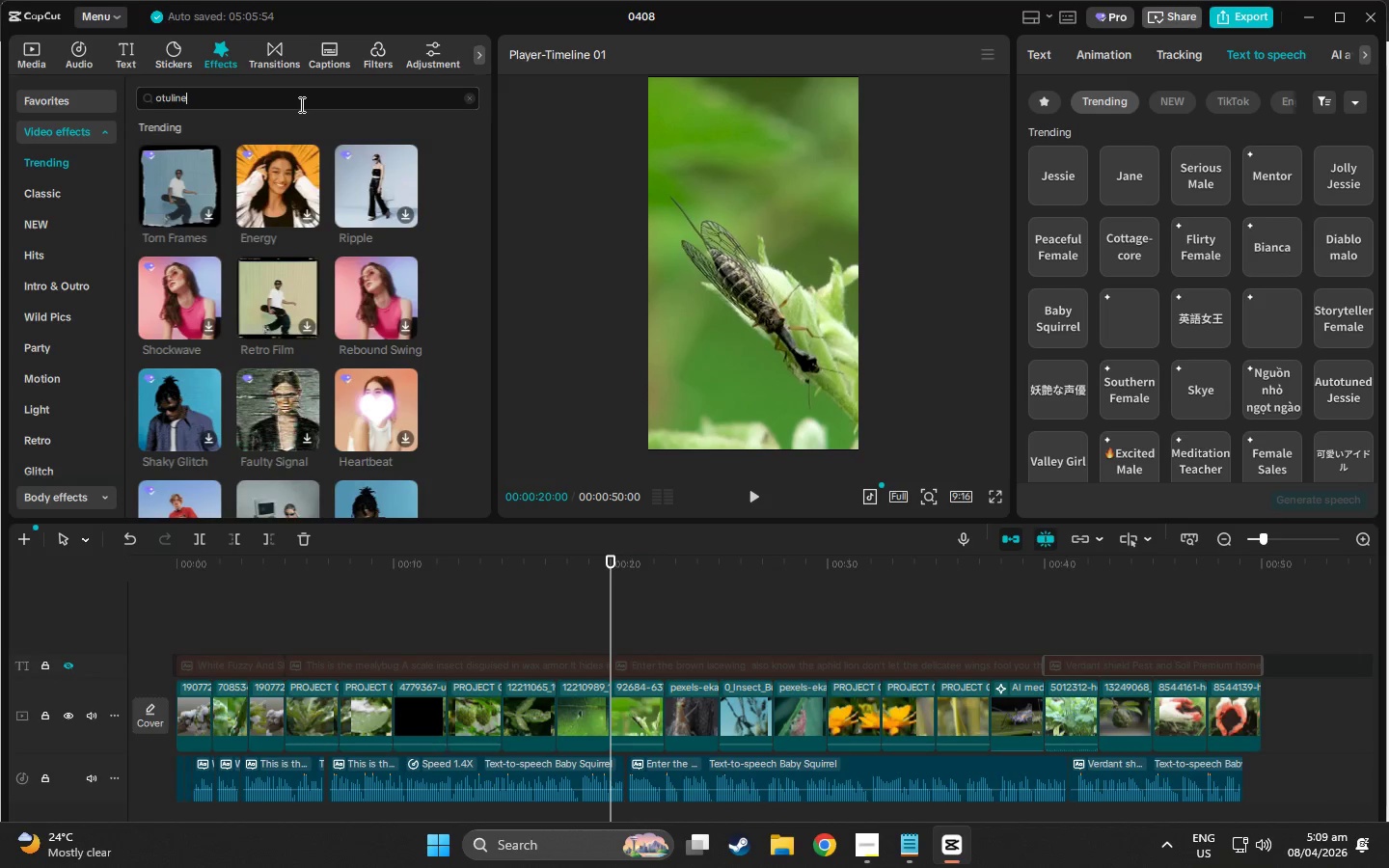 
key(Enter)
 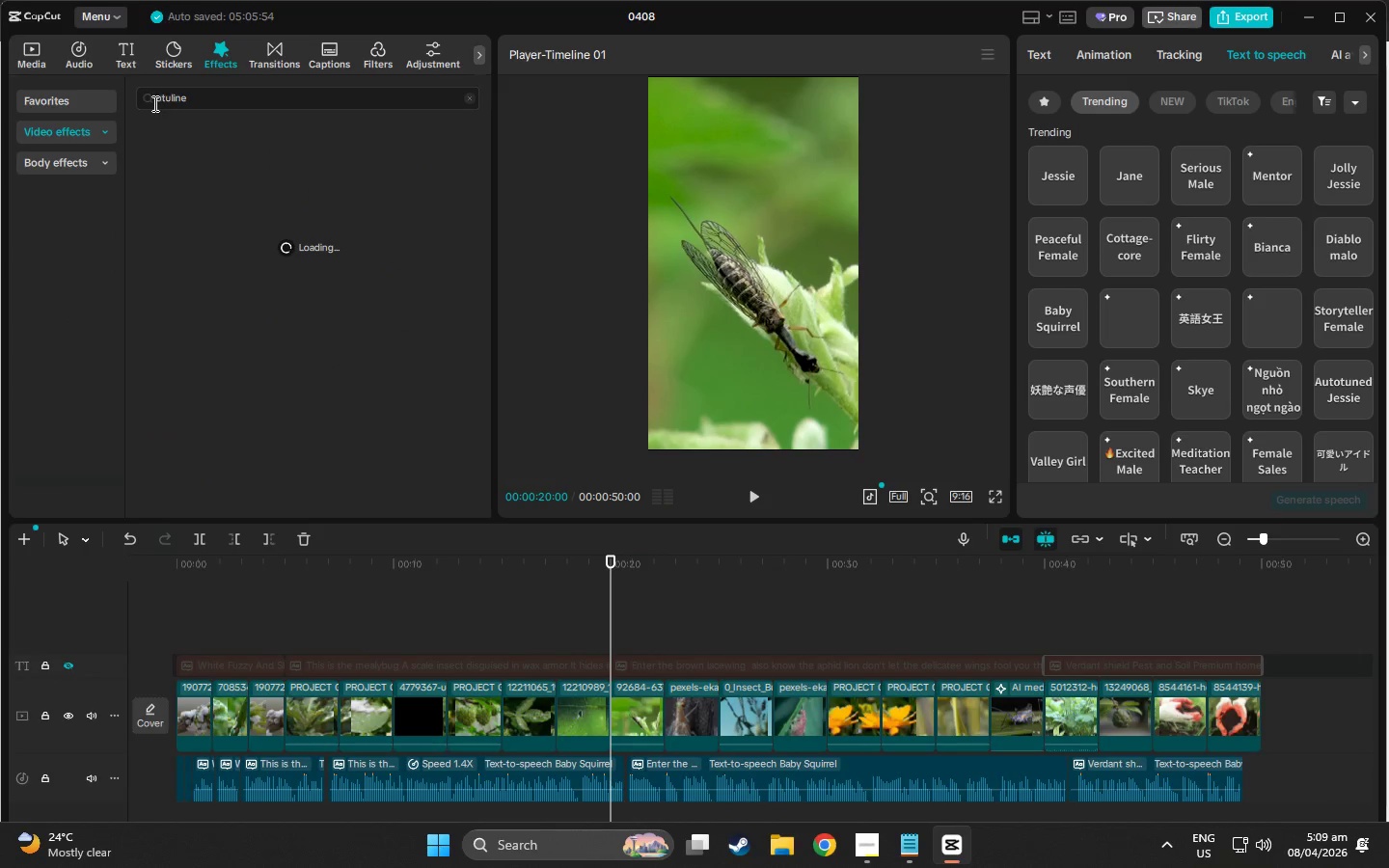 
left_click([162, 100])
 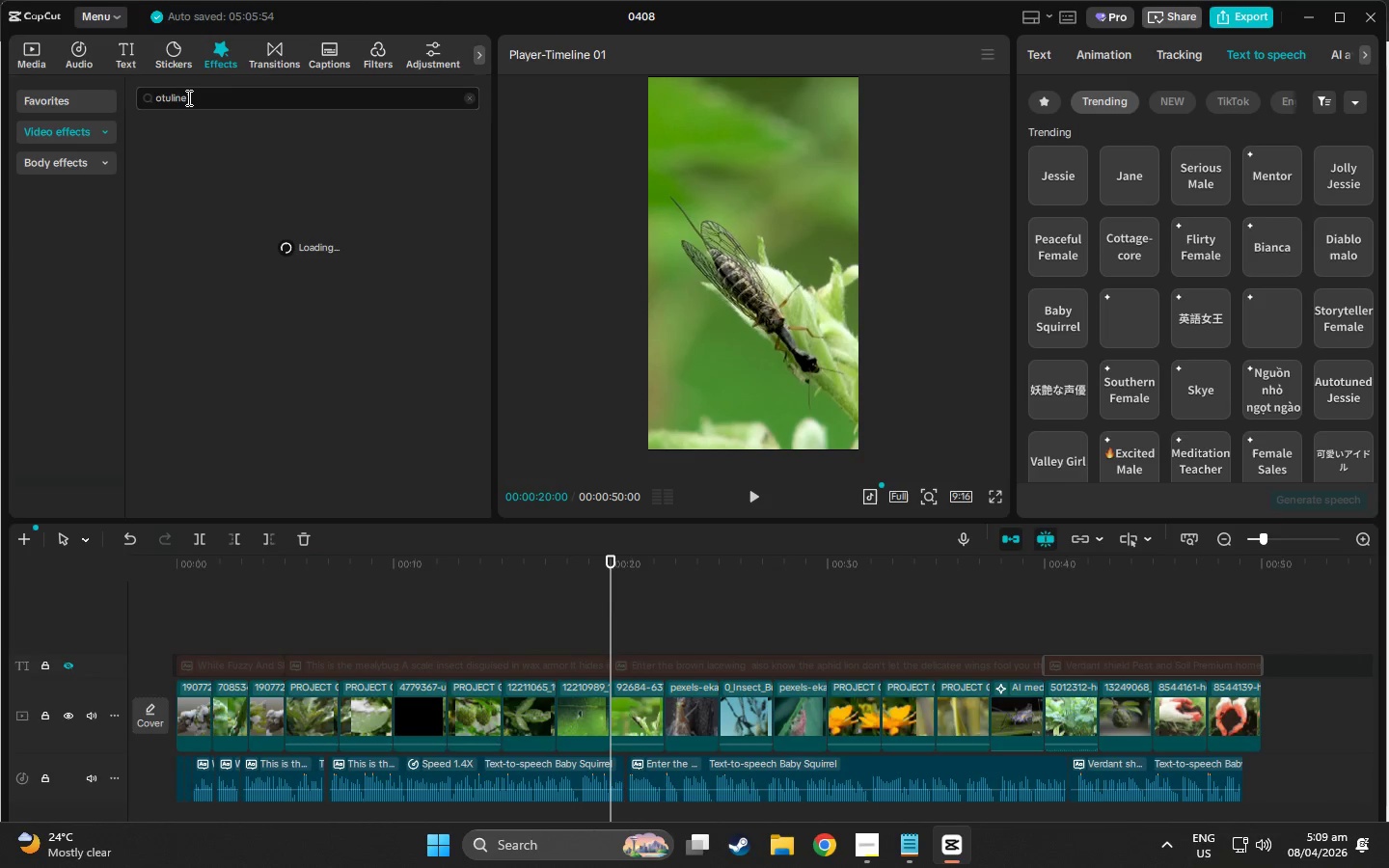 
key(ArrowRight)
 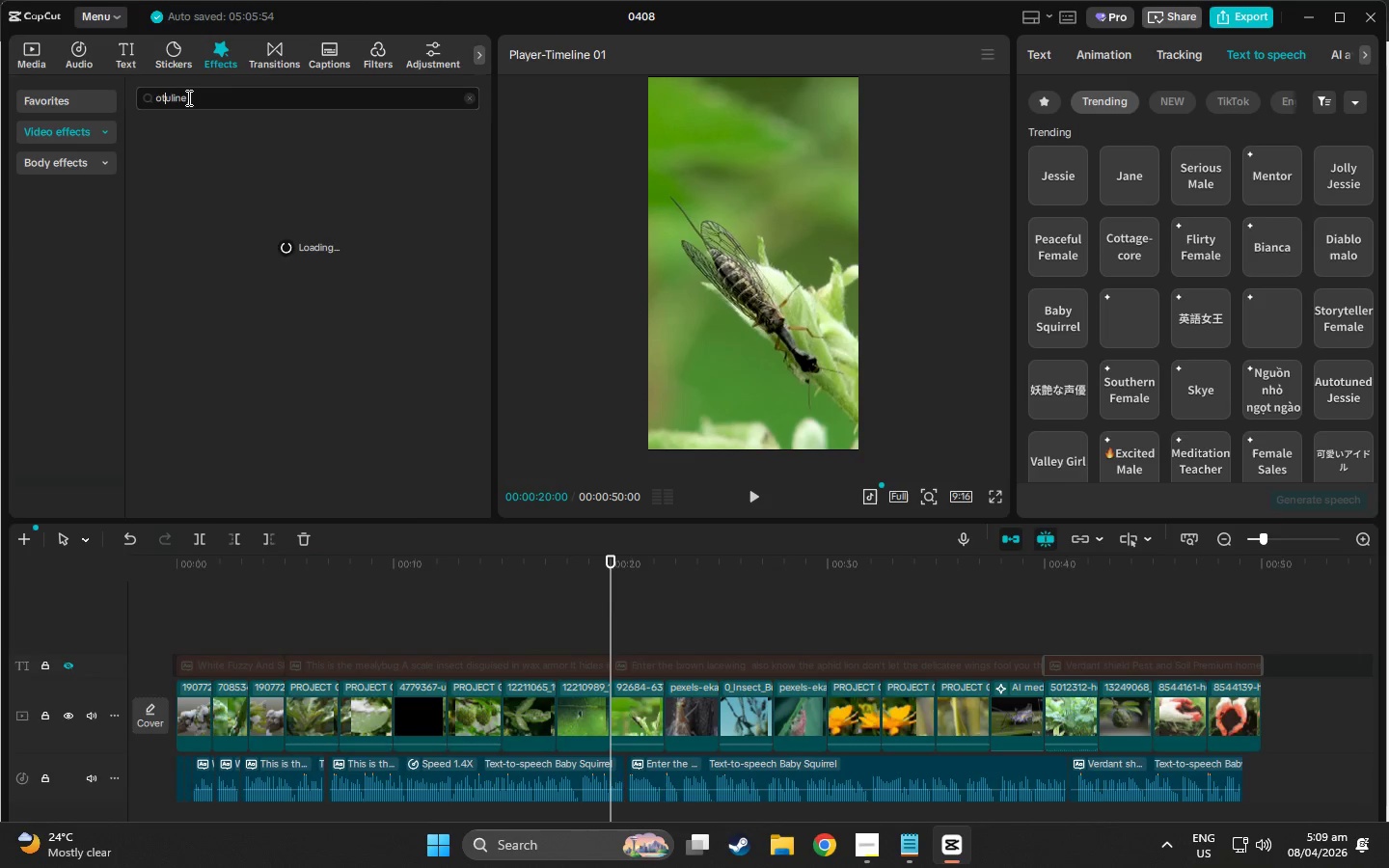 
key(ArrowRight)
 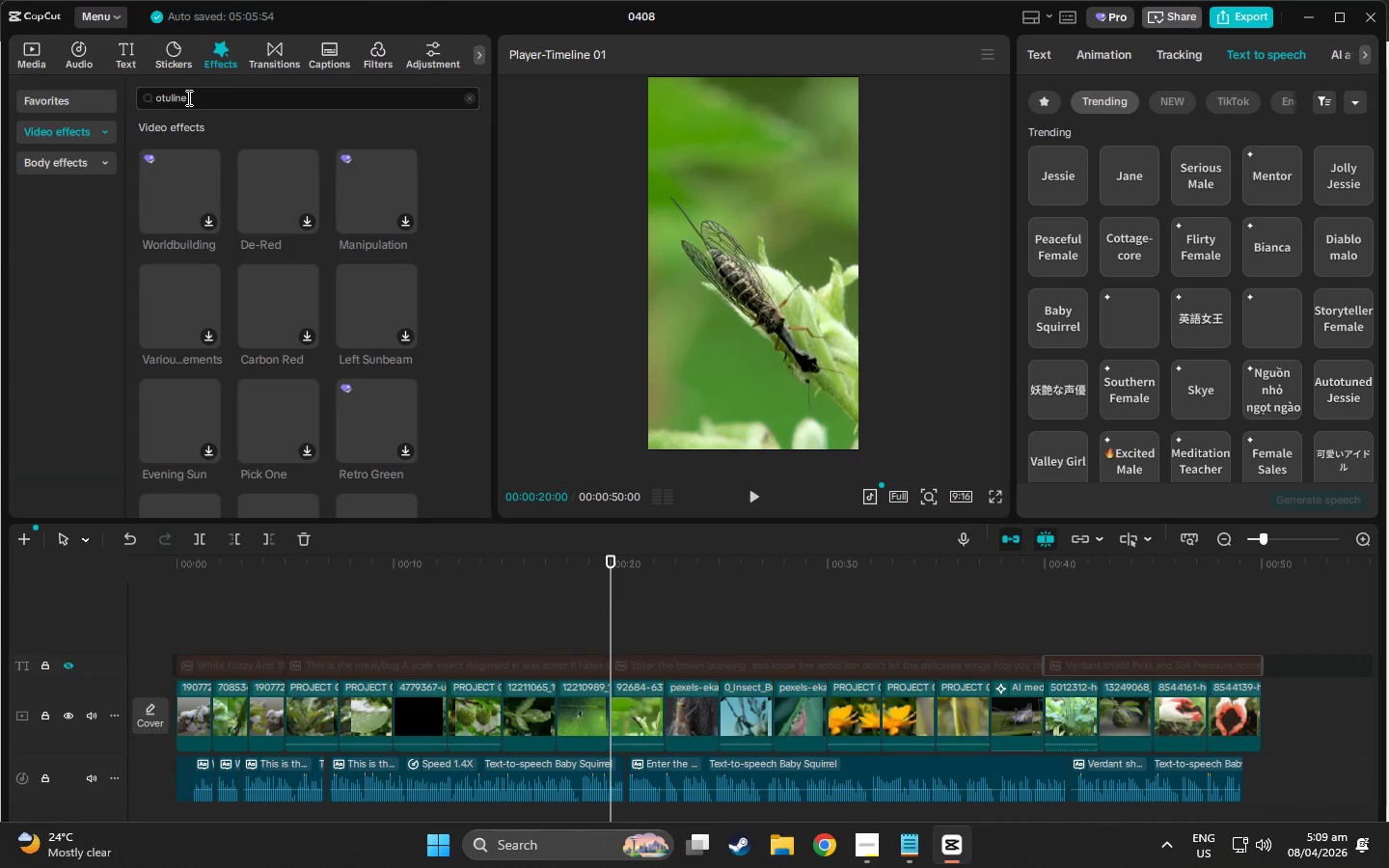 
key(Backspace)
key(Backspace)
type(ut)
 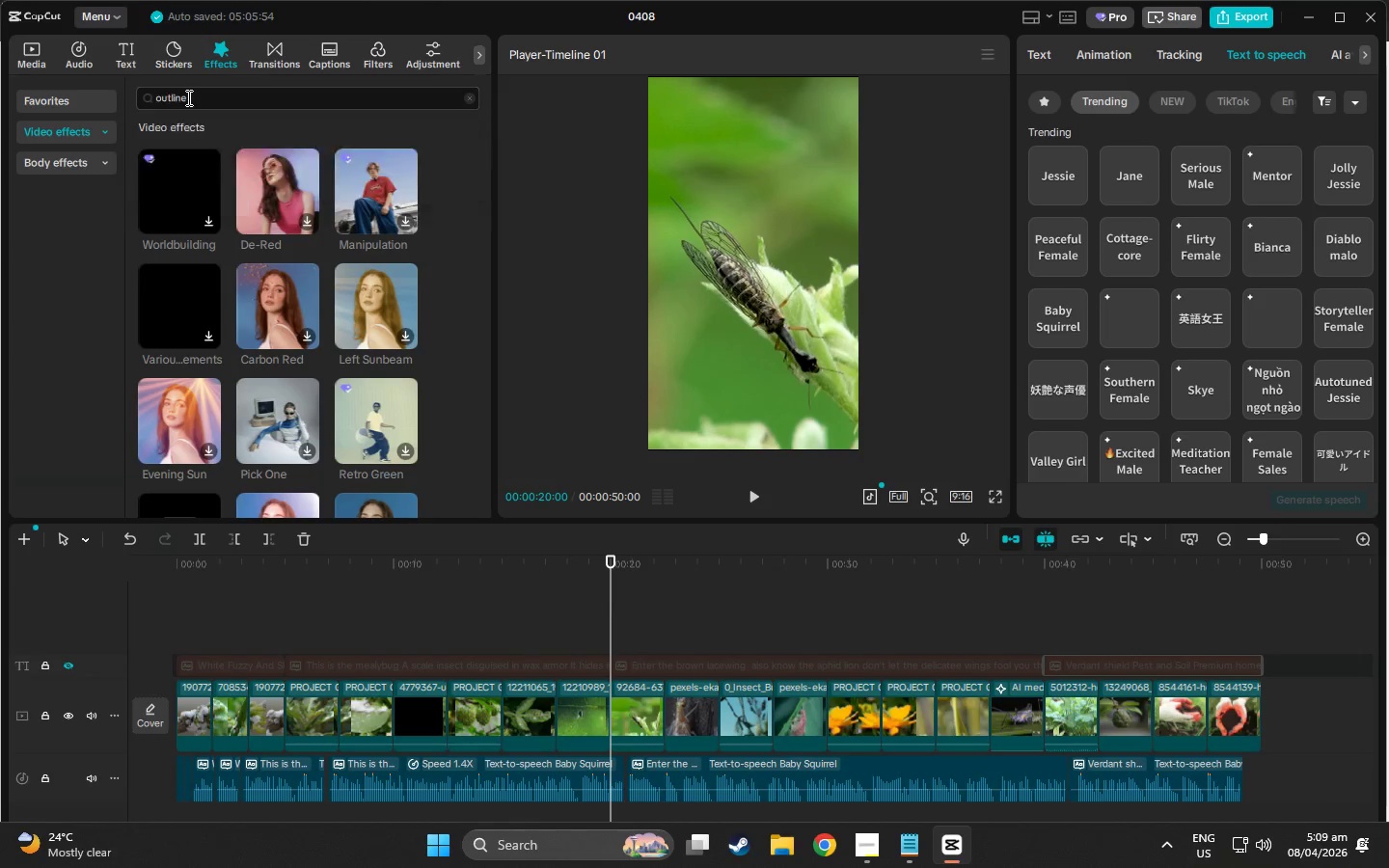 
key(Enter)
 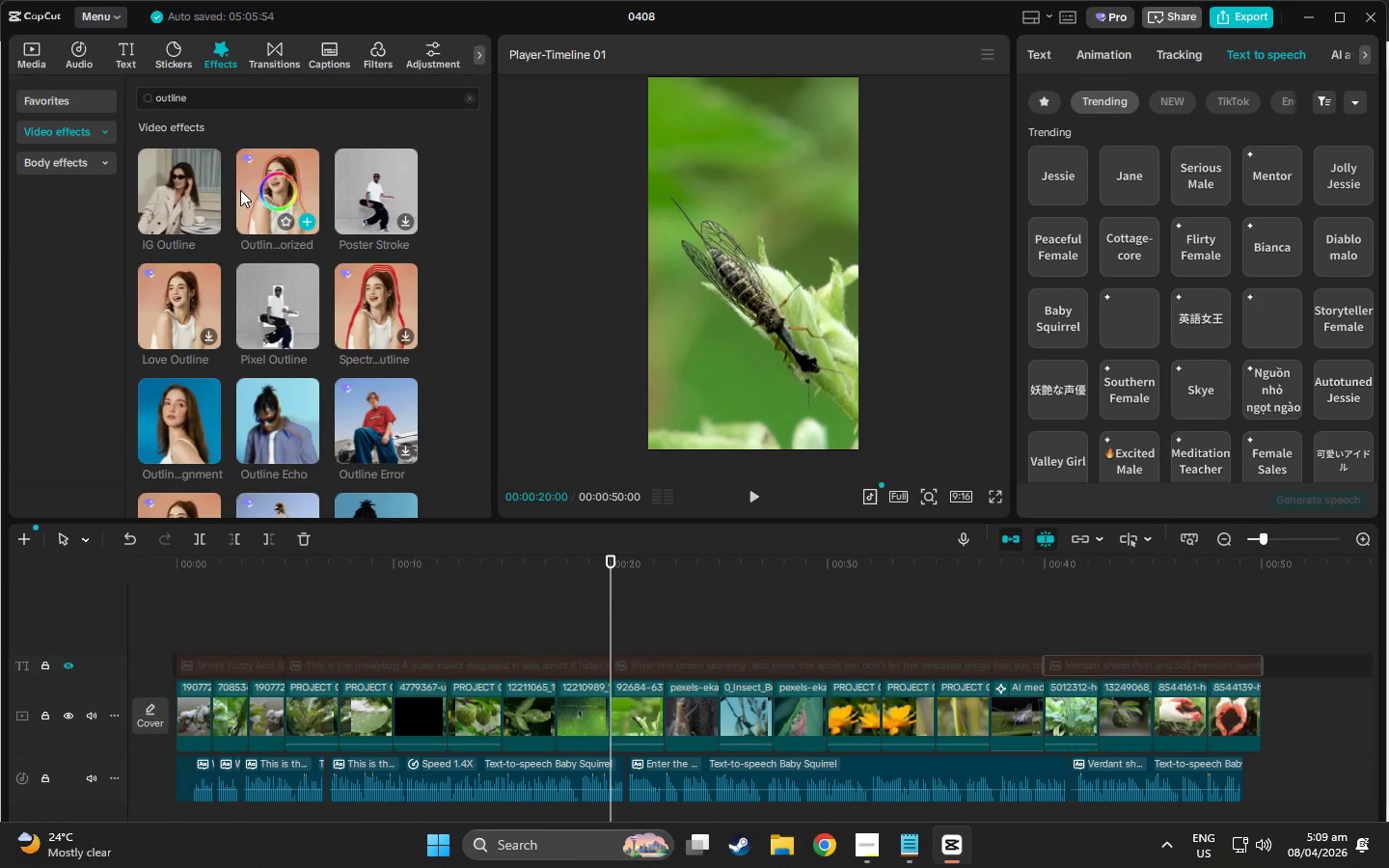 
left_click([178, 184])
 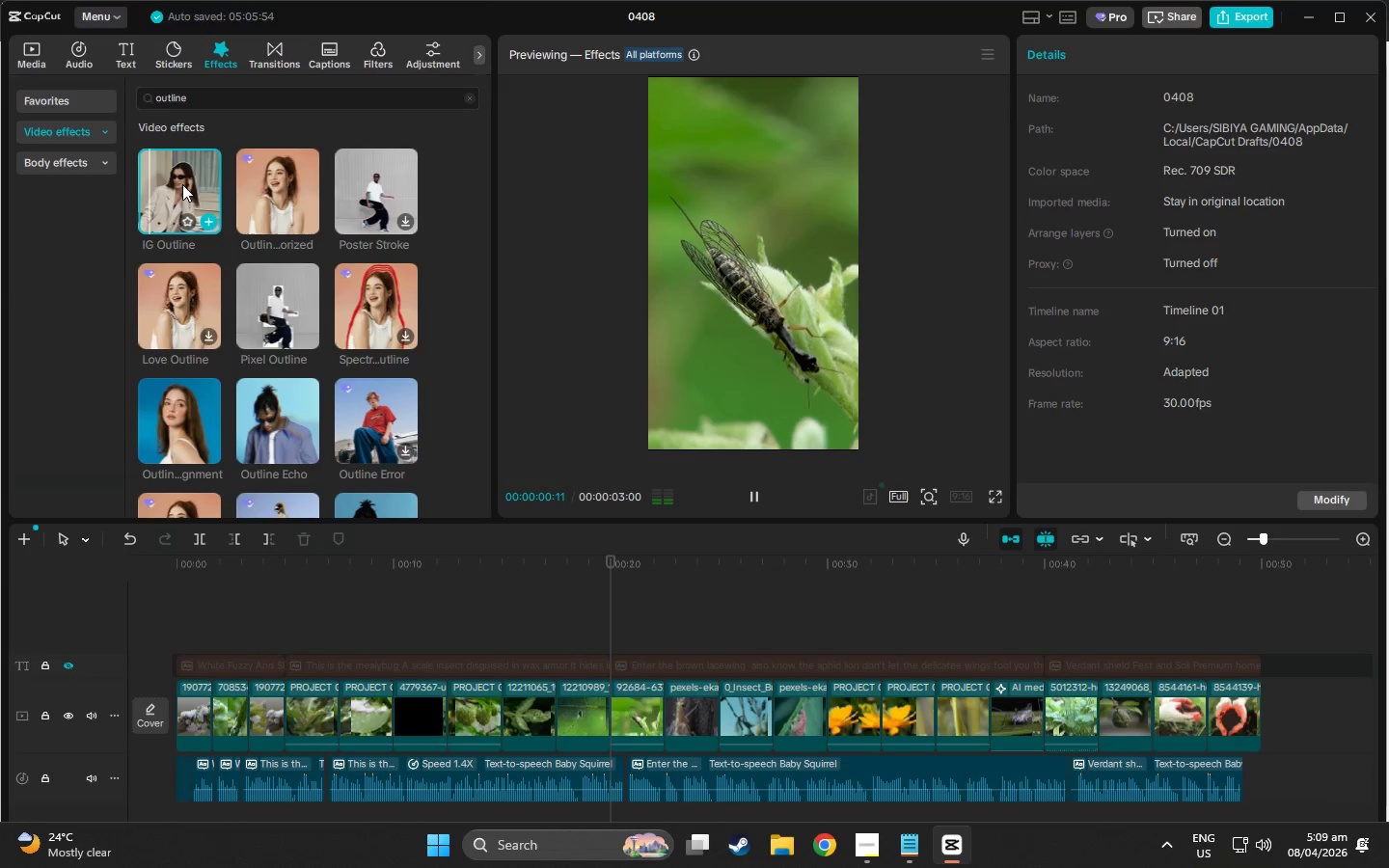 
left_click([260, 182])
 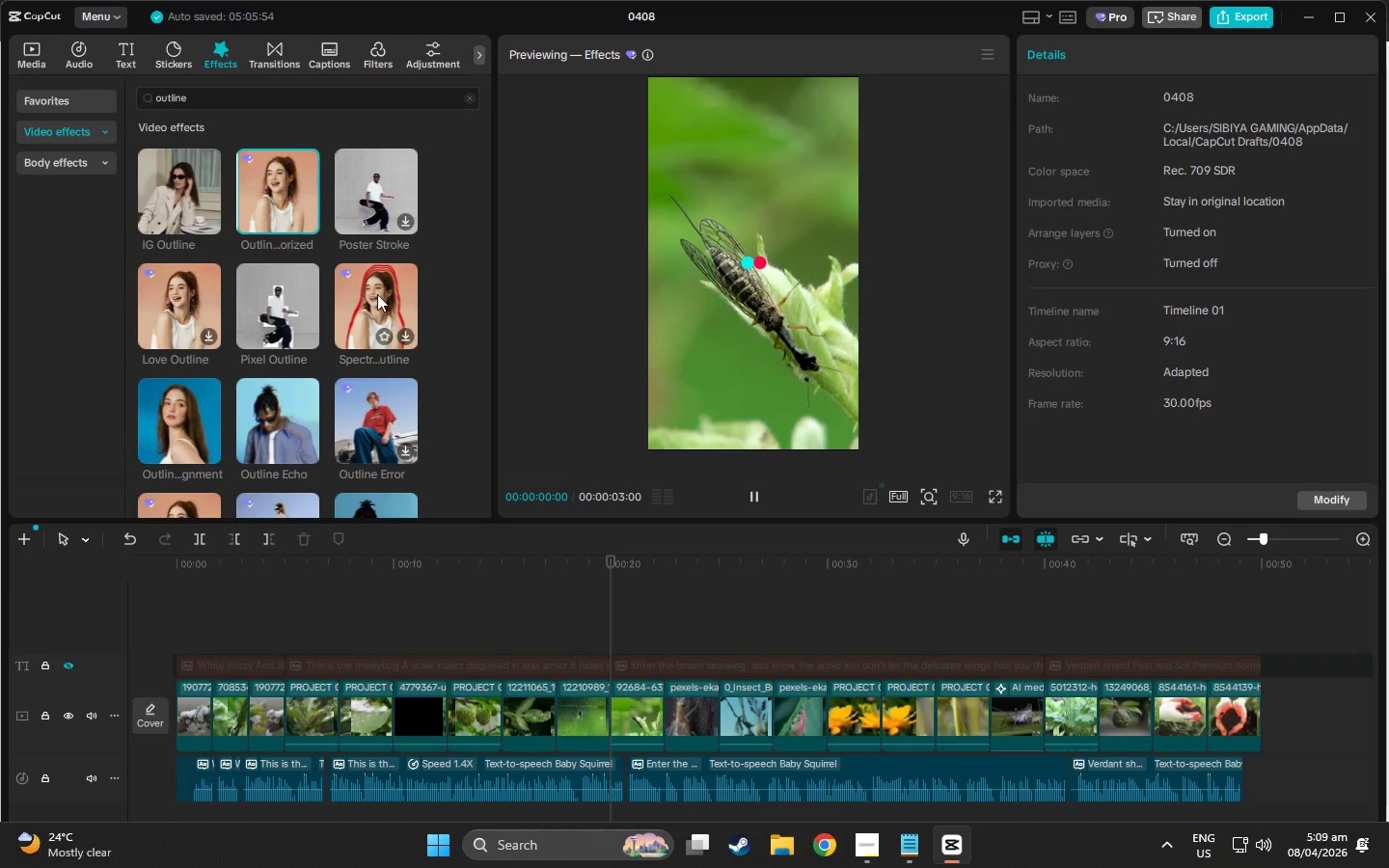 
left_click([376, 294])
 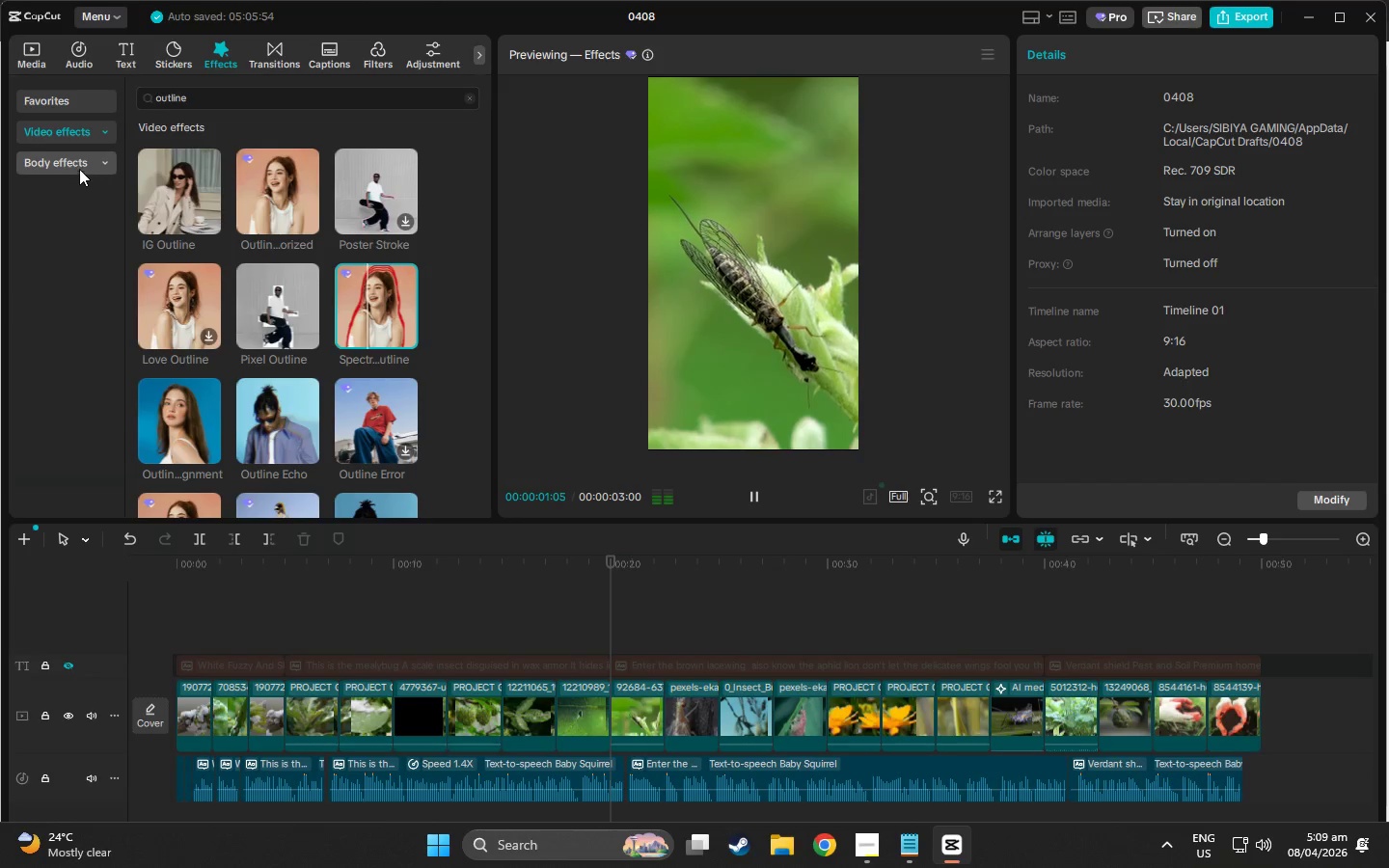 
left_click([232, 99])
 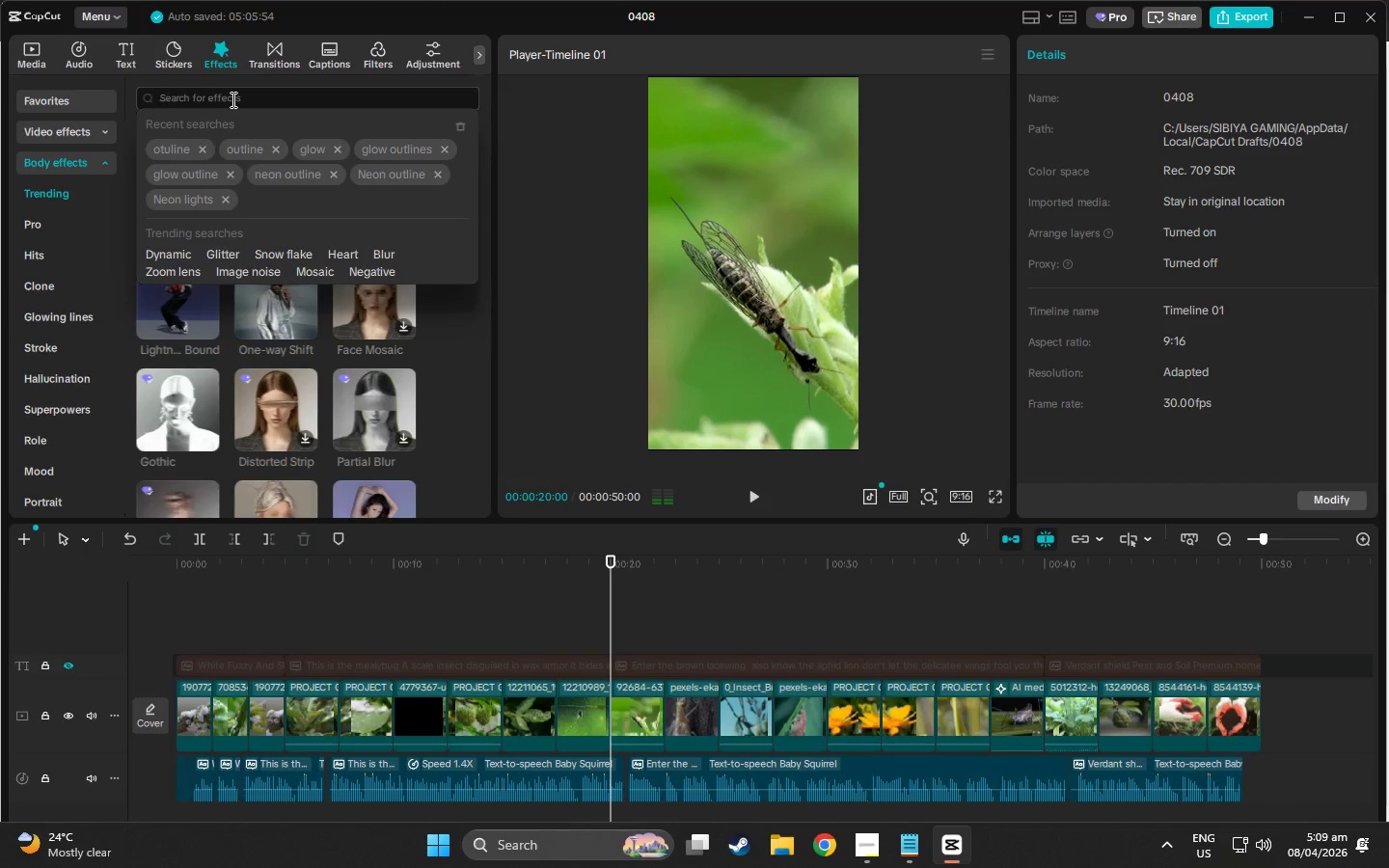 
type(outline)
 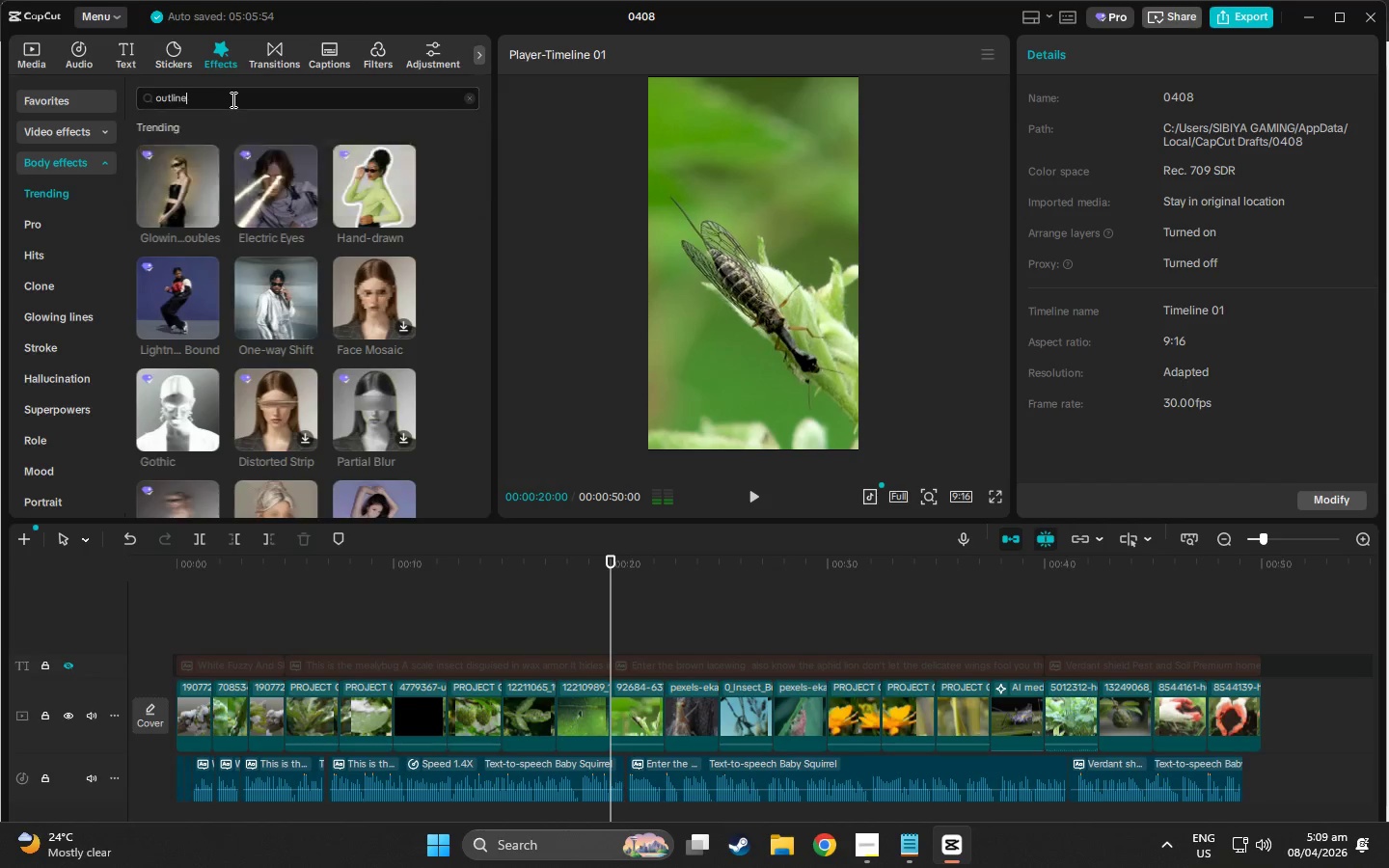 
key(Enter)
 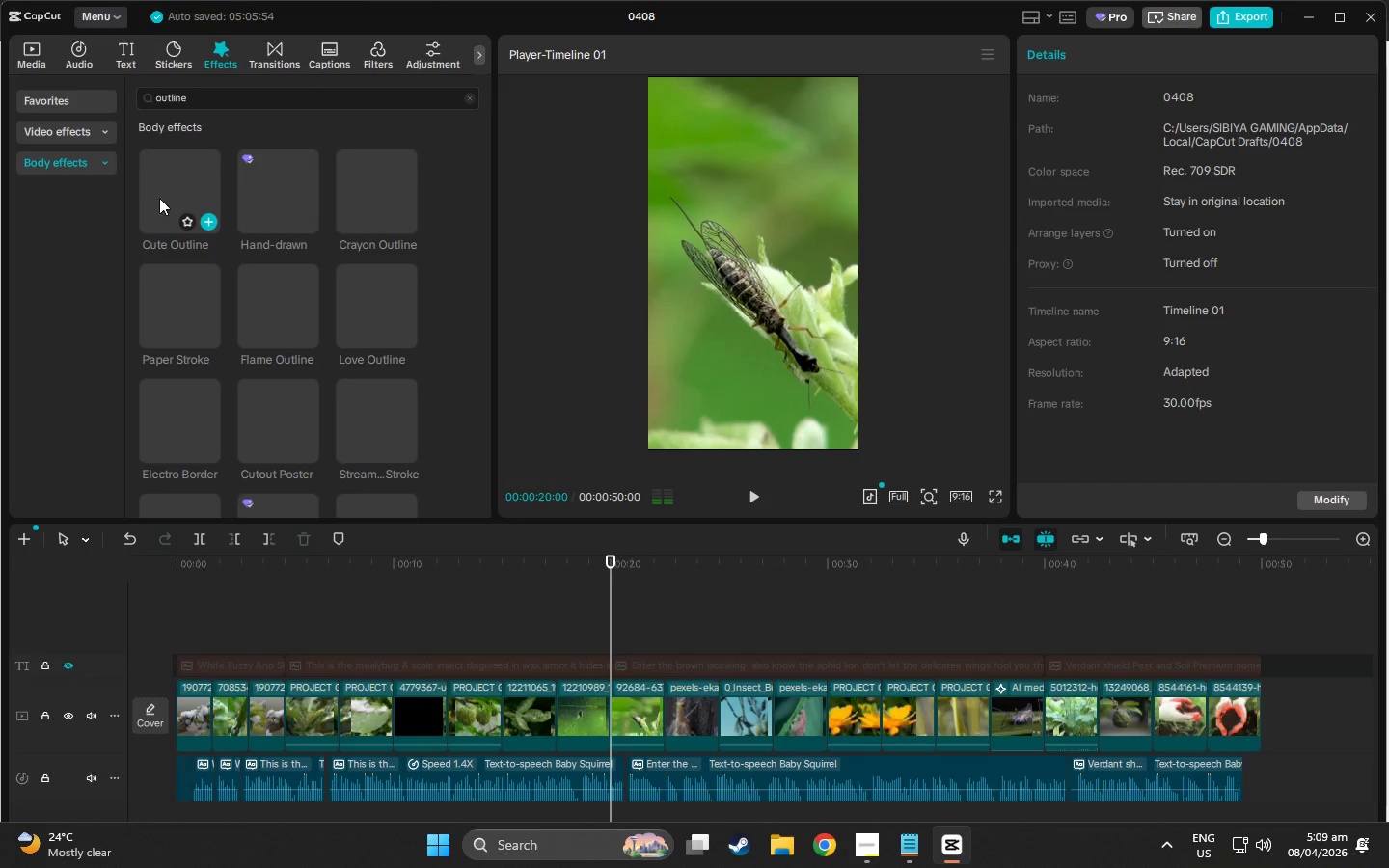 
left_click([198, 165])
 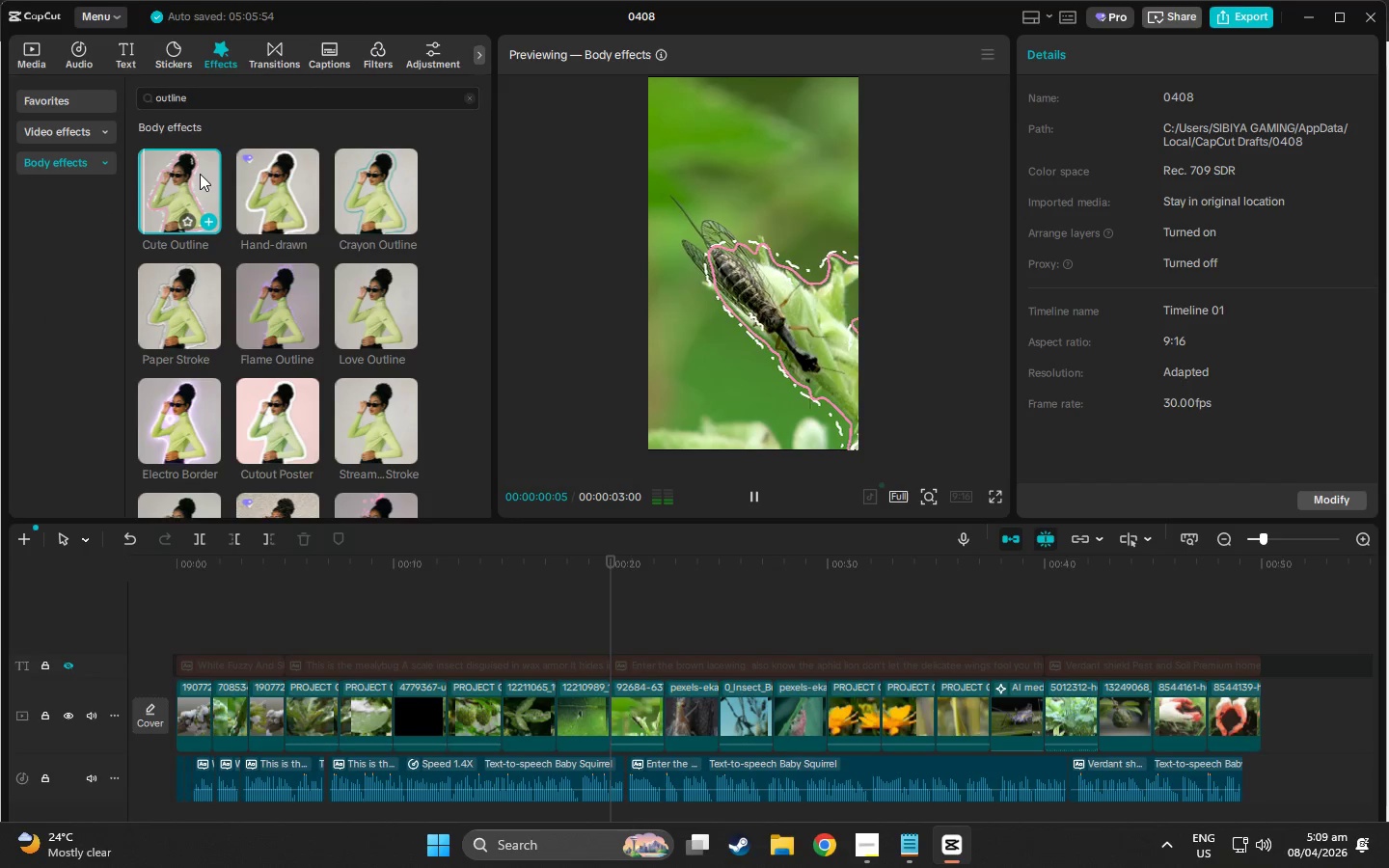 
left_click([326, 187])
 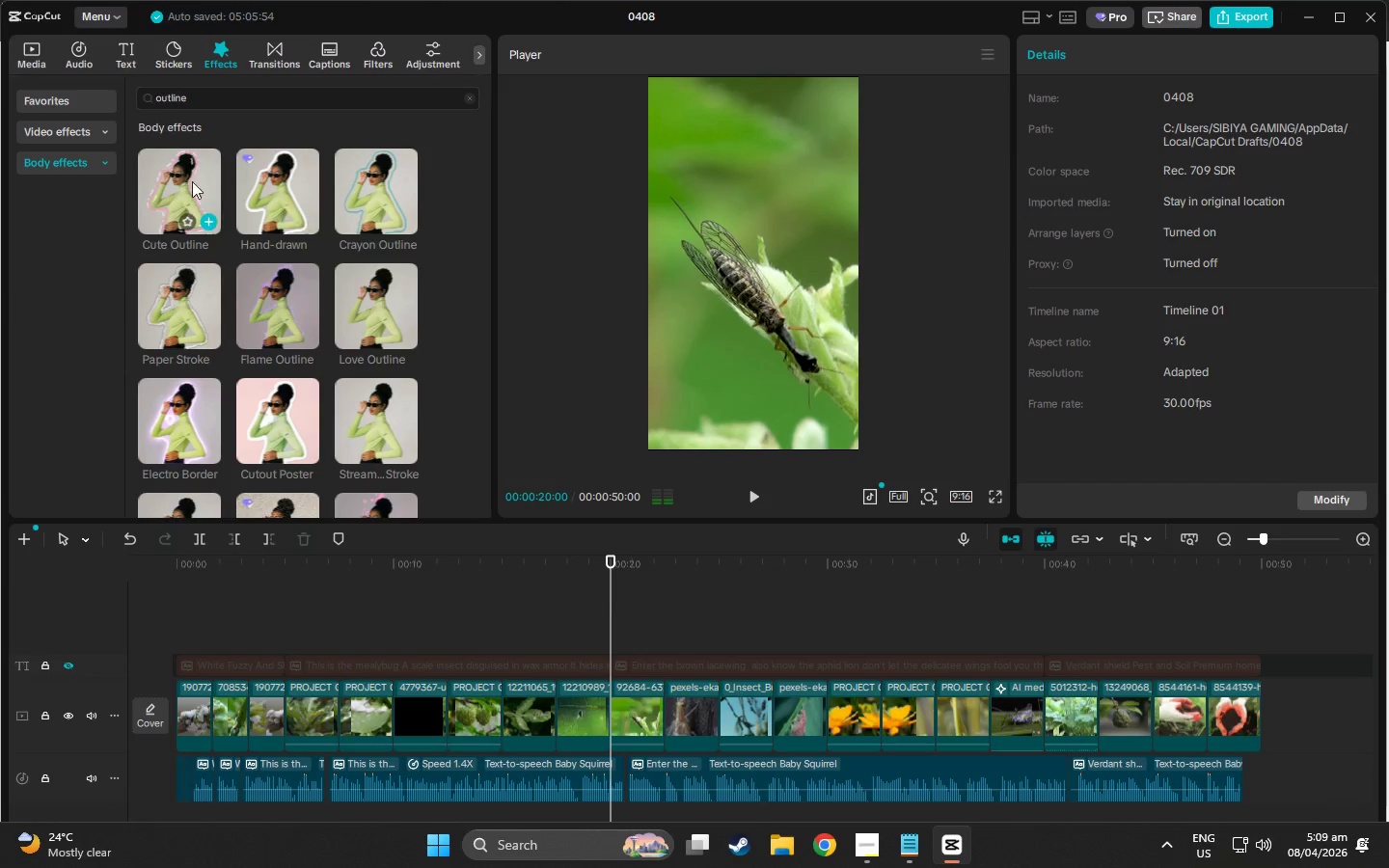 
left_click([154, 176])
 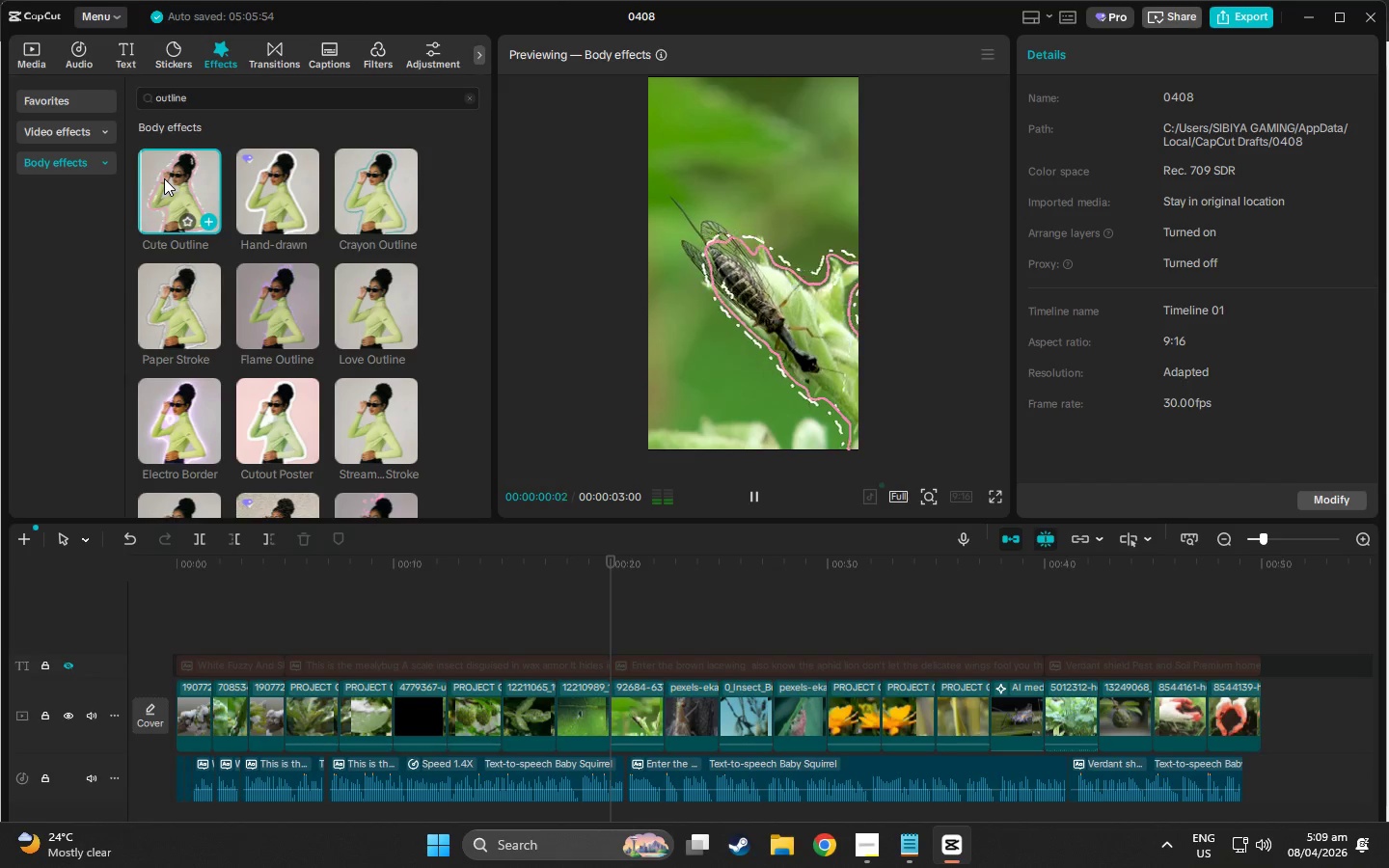 
left_click_drag(start_coordinate=[164, 178], to_coordinate=[609, 635])
 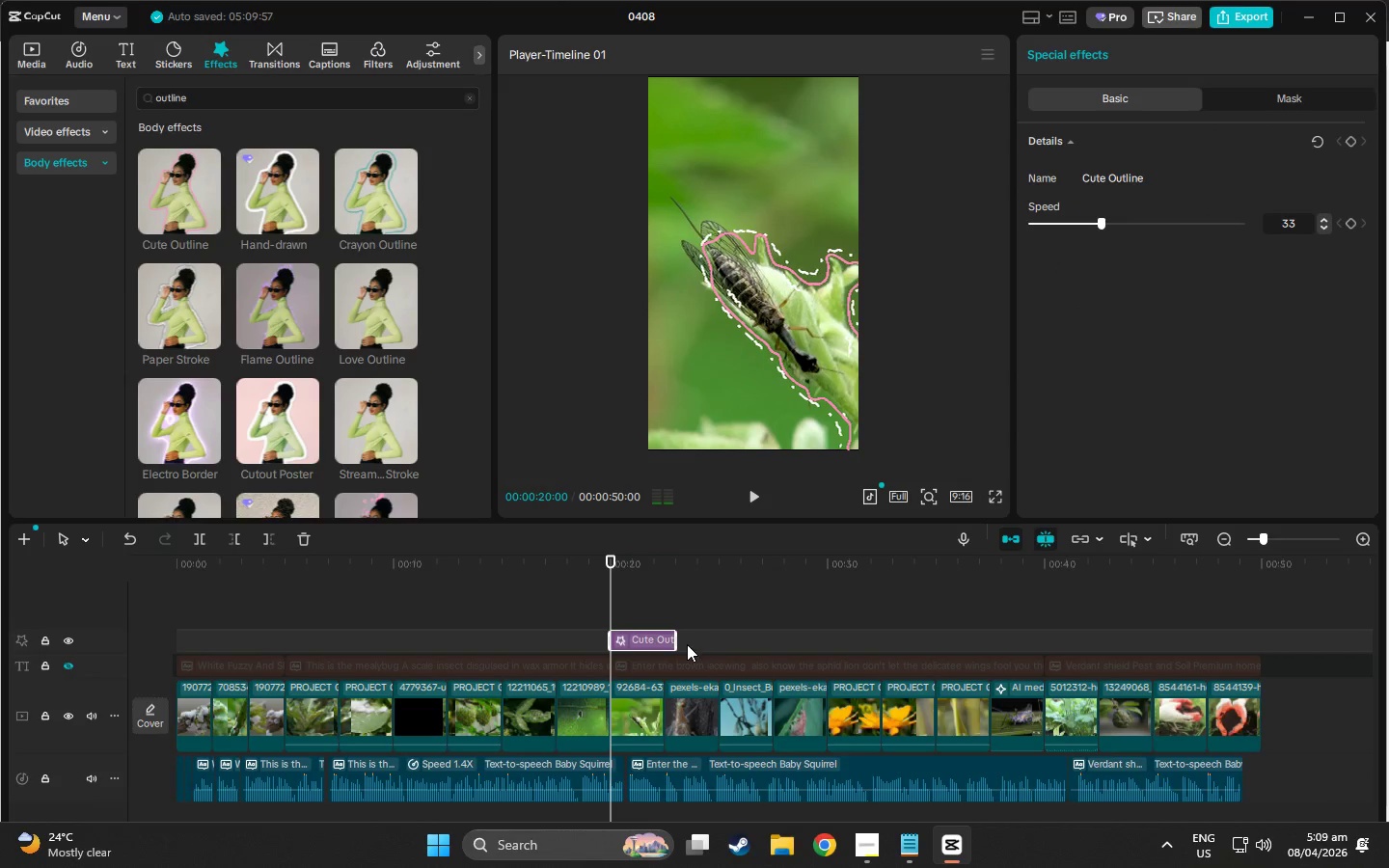 
left_click_drag(start_coordinate=[675, 640], to_coordinate=[663, 639])
 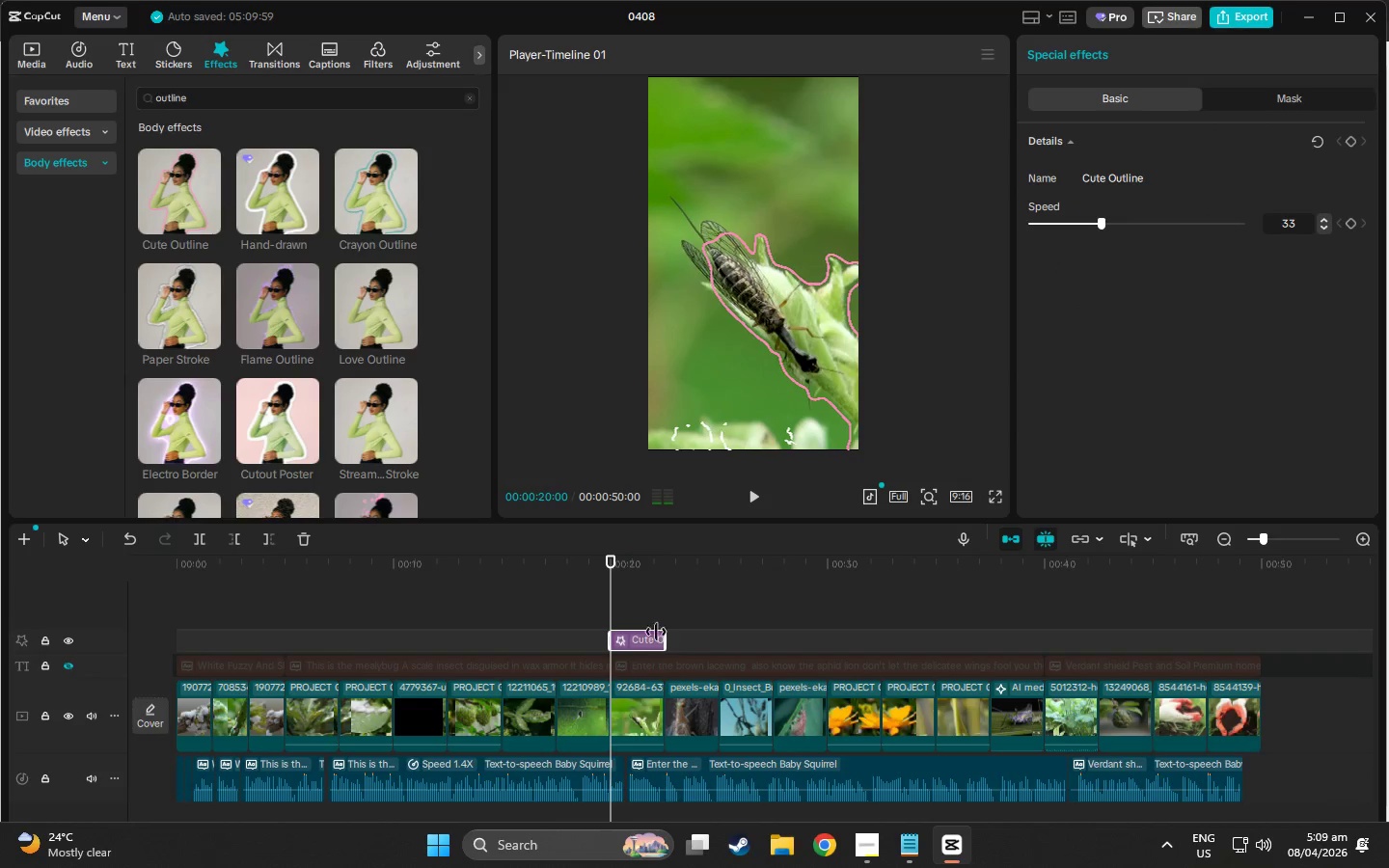 
key(Space)
 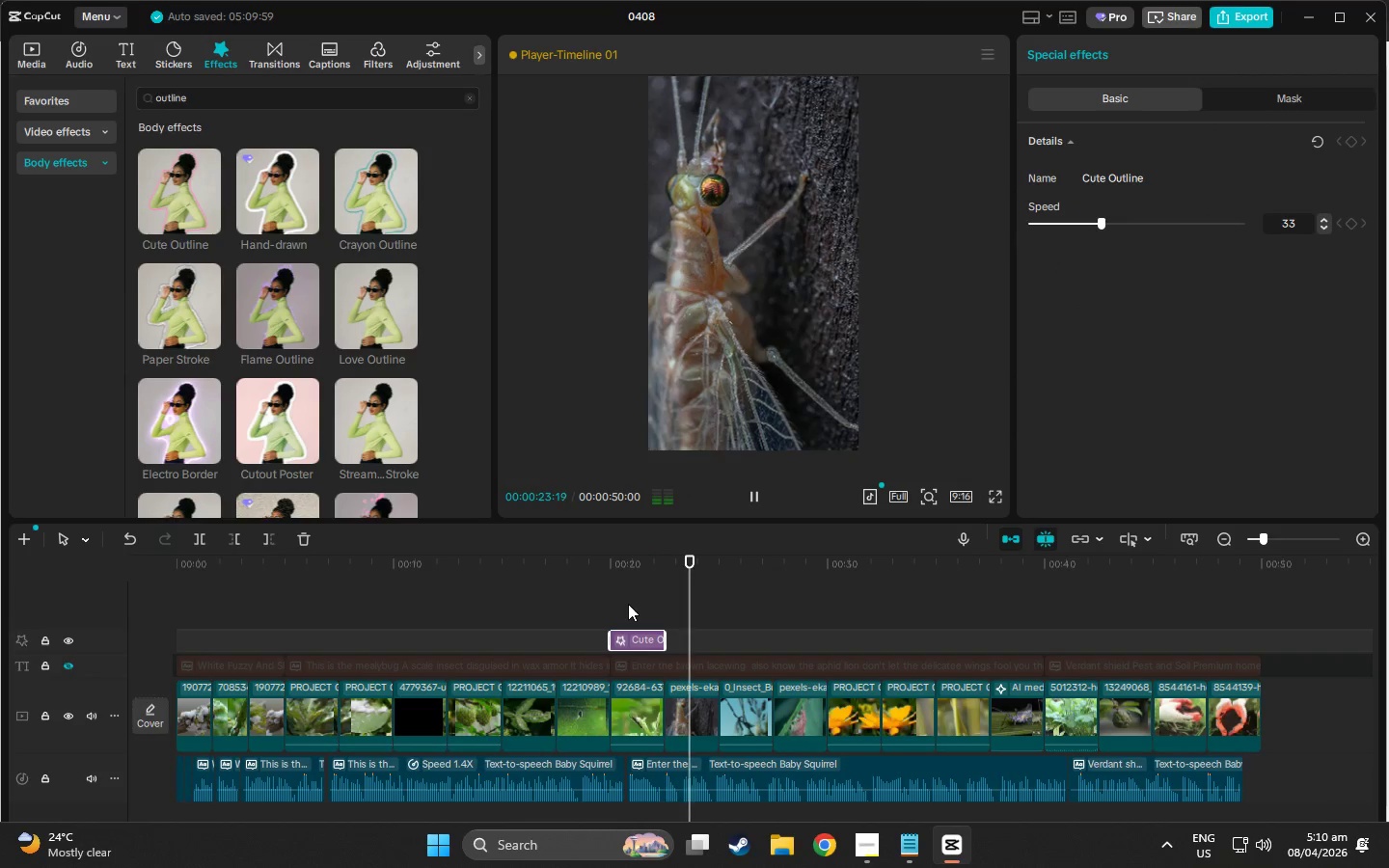 
left_click([637, 641])
 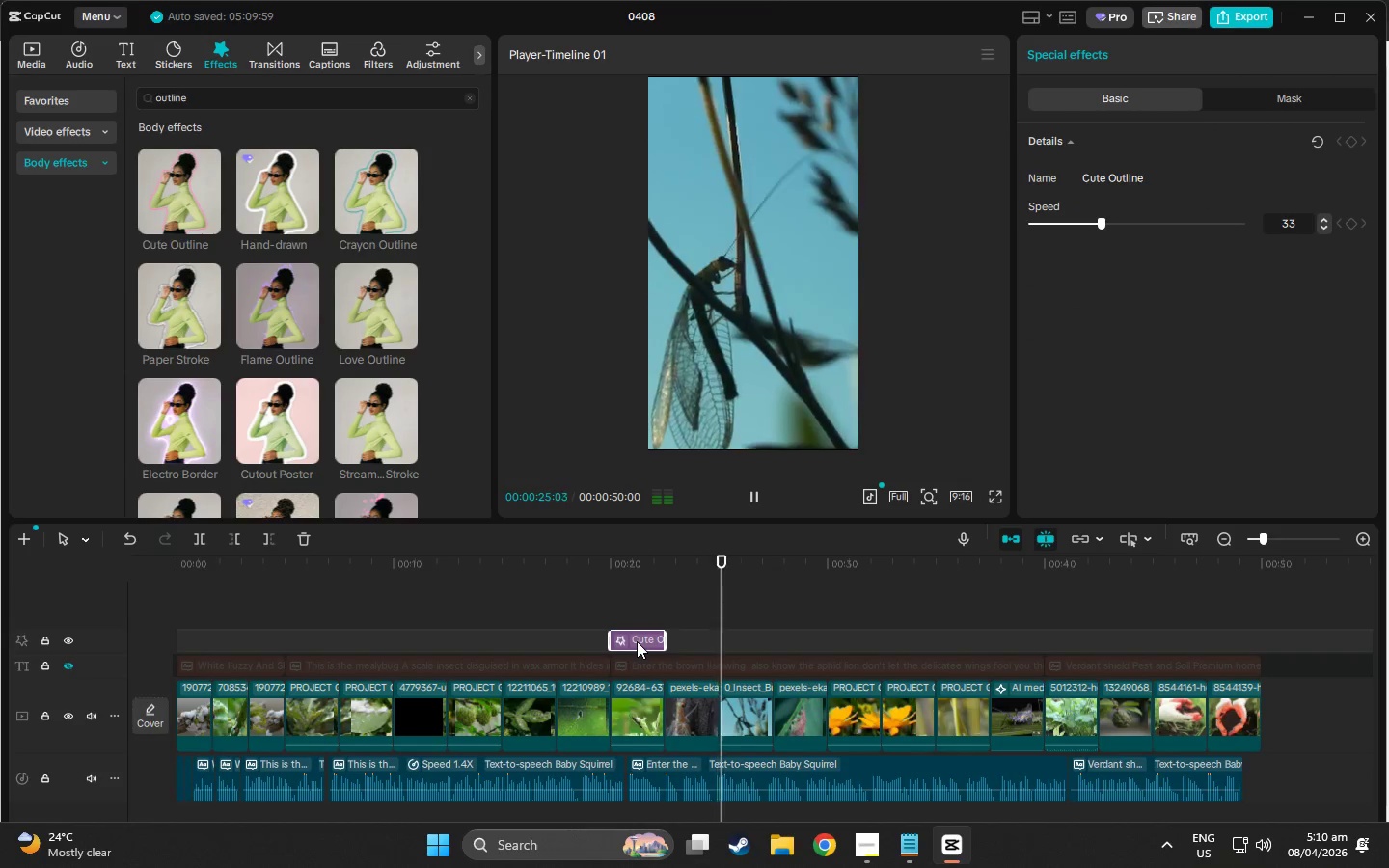 
key(Control+C)
 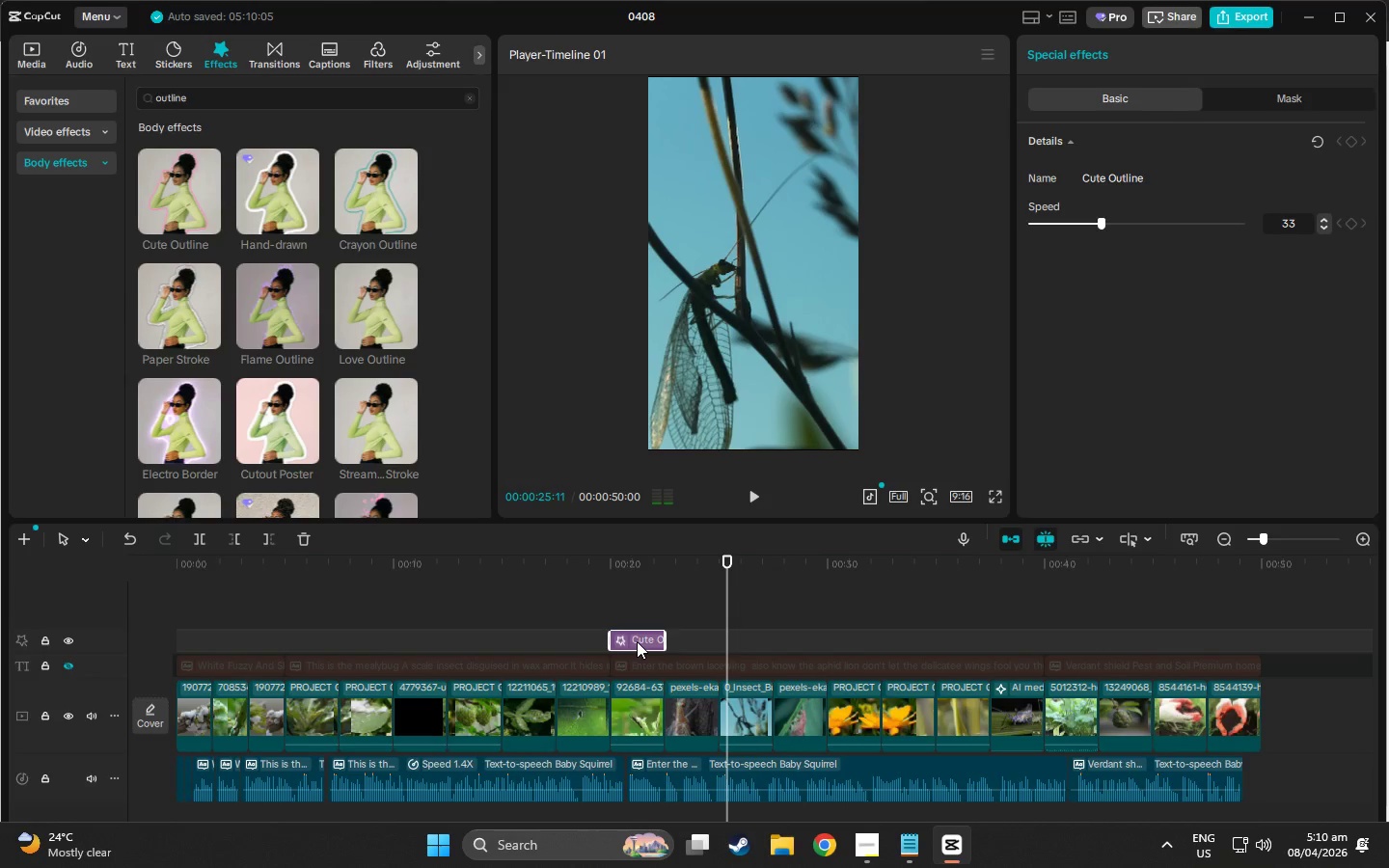 
key(Control+V)
 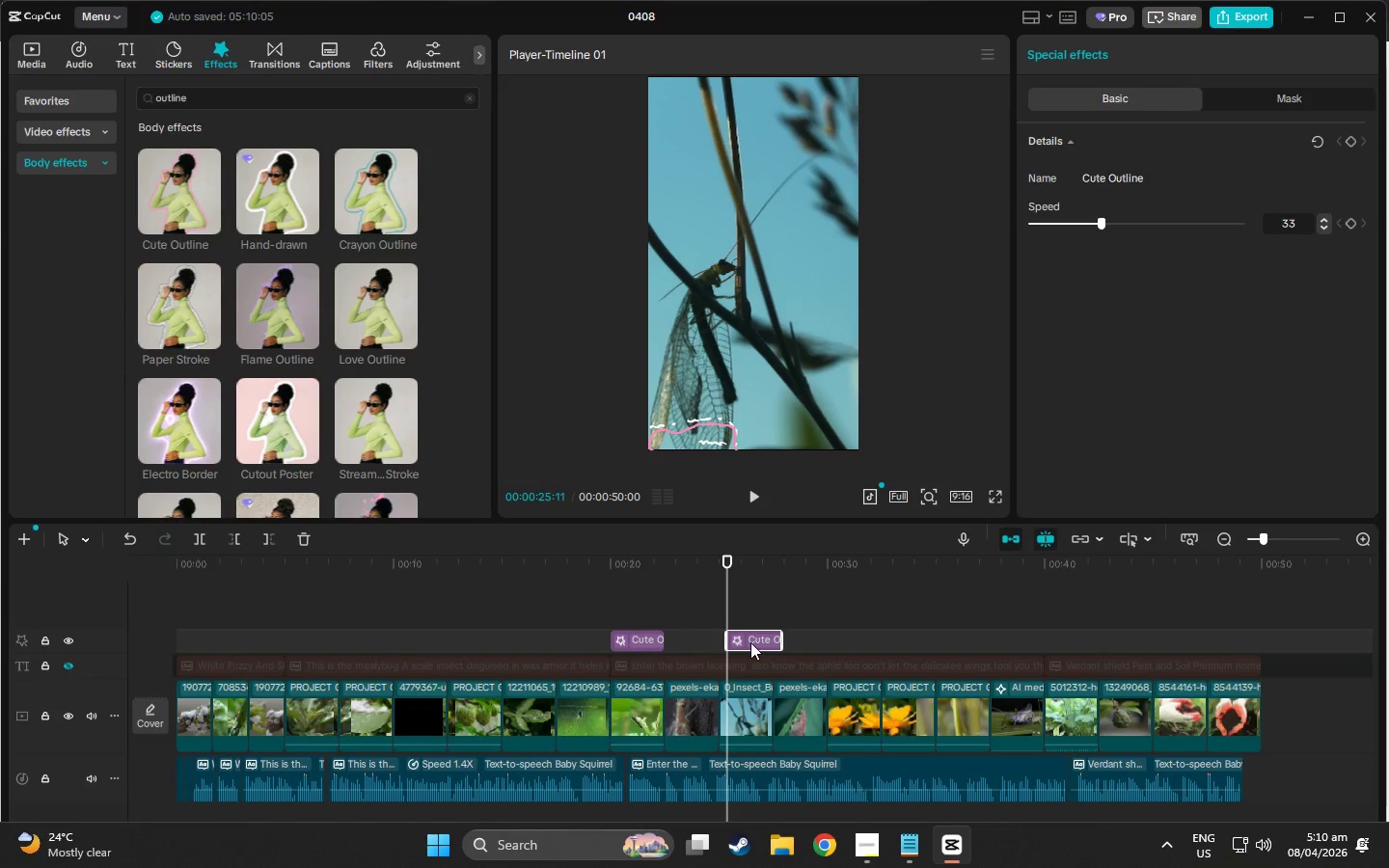 
left_click_drag(start_coordinate=[752, 642], to_coordinate=[203, 643])
 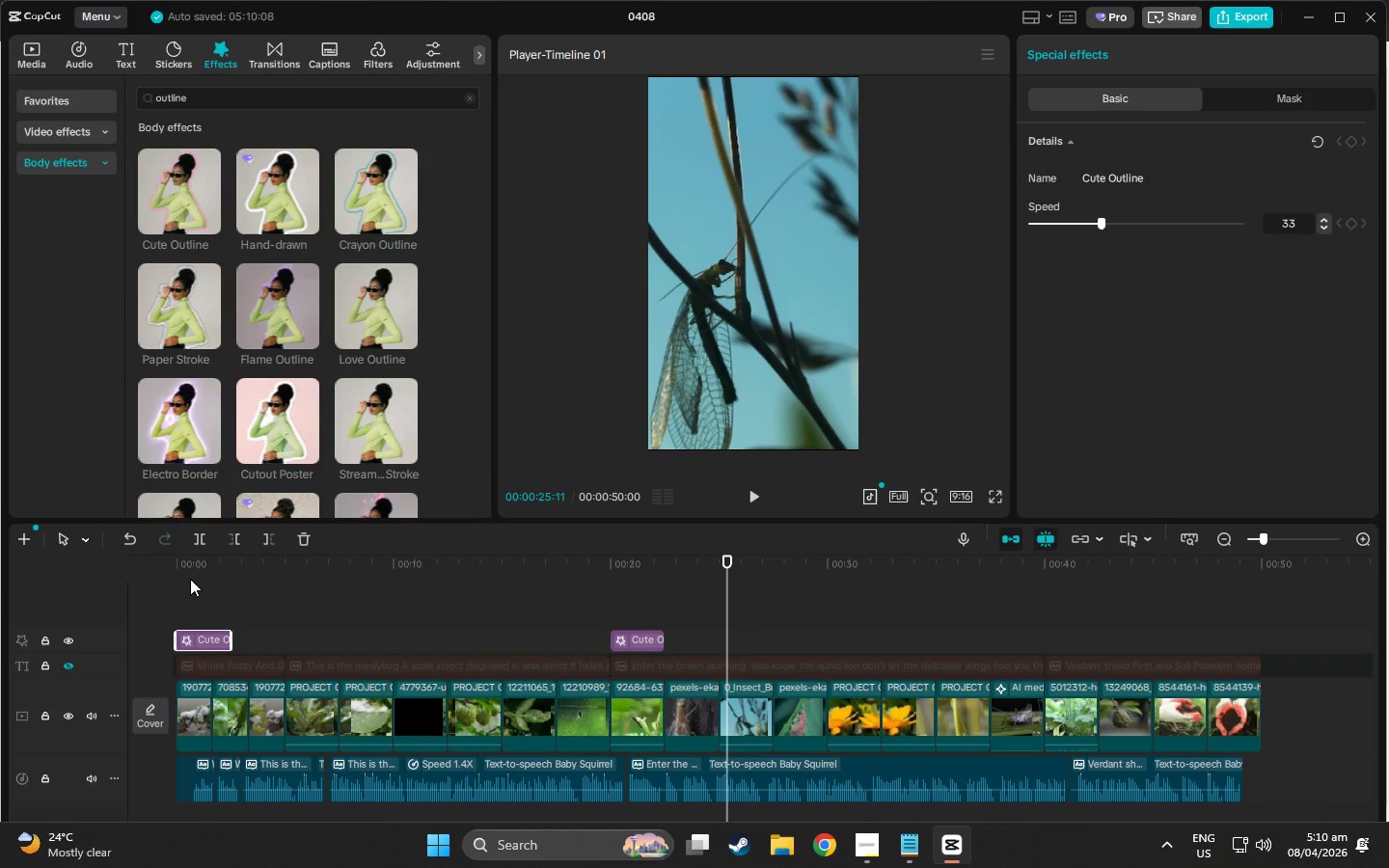 
left_click_drag(start_coordinate=[180, 569], to_coordinate=[168, 569])
 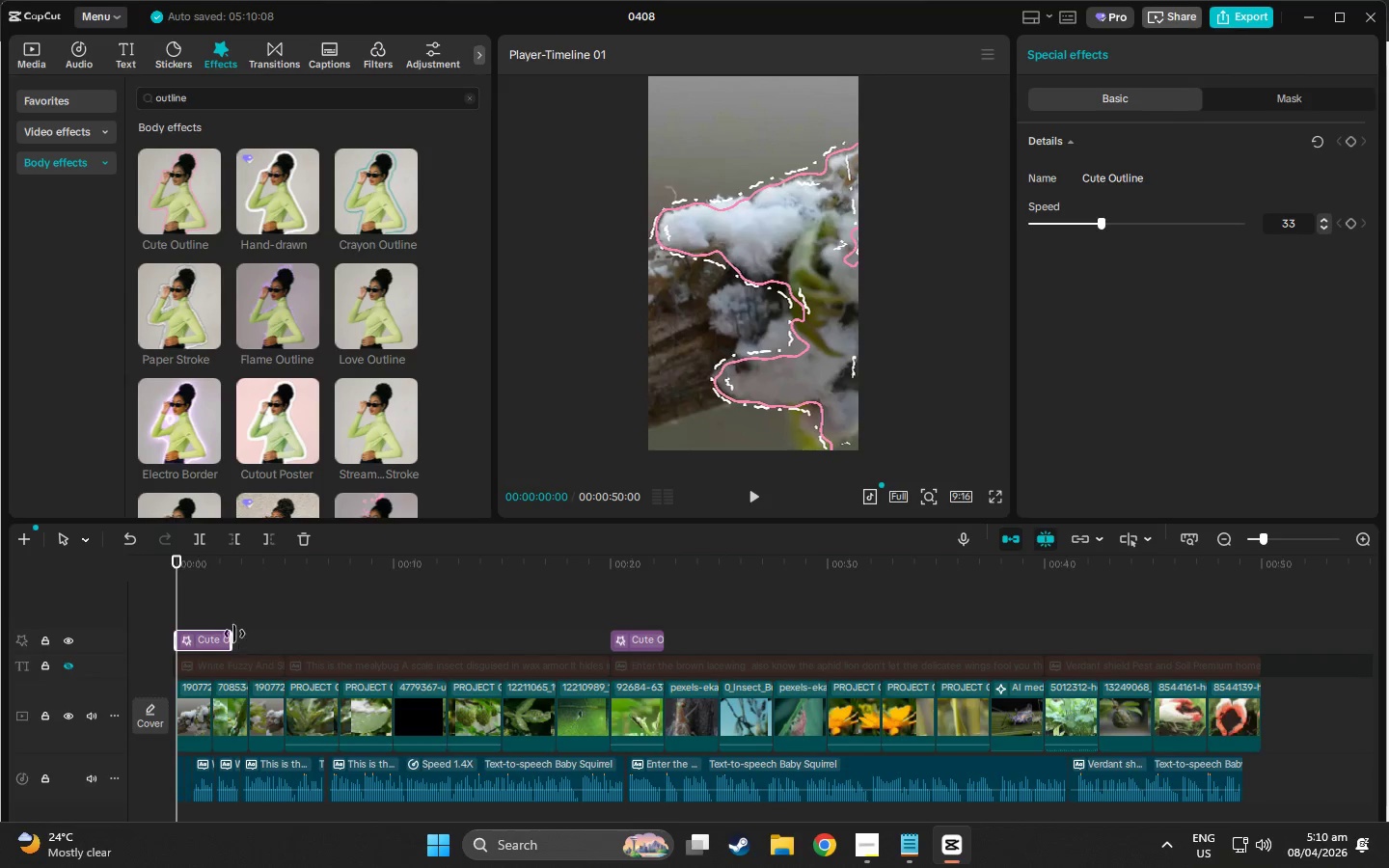 
left_click_drag(start_coordinate=[232, 634], to_coordinate=[212, 636])
 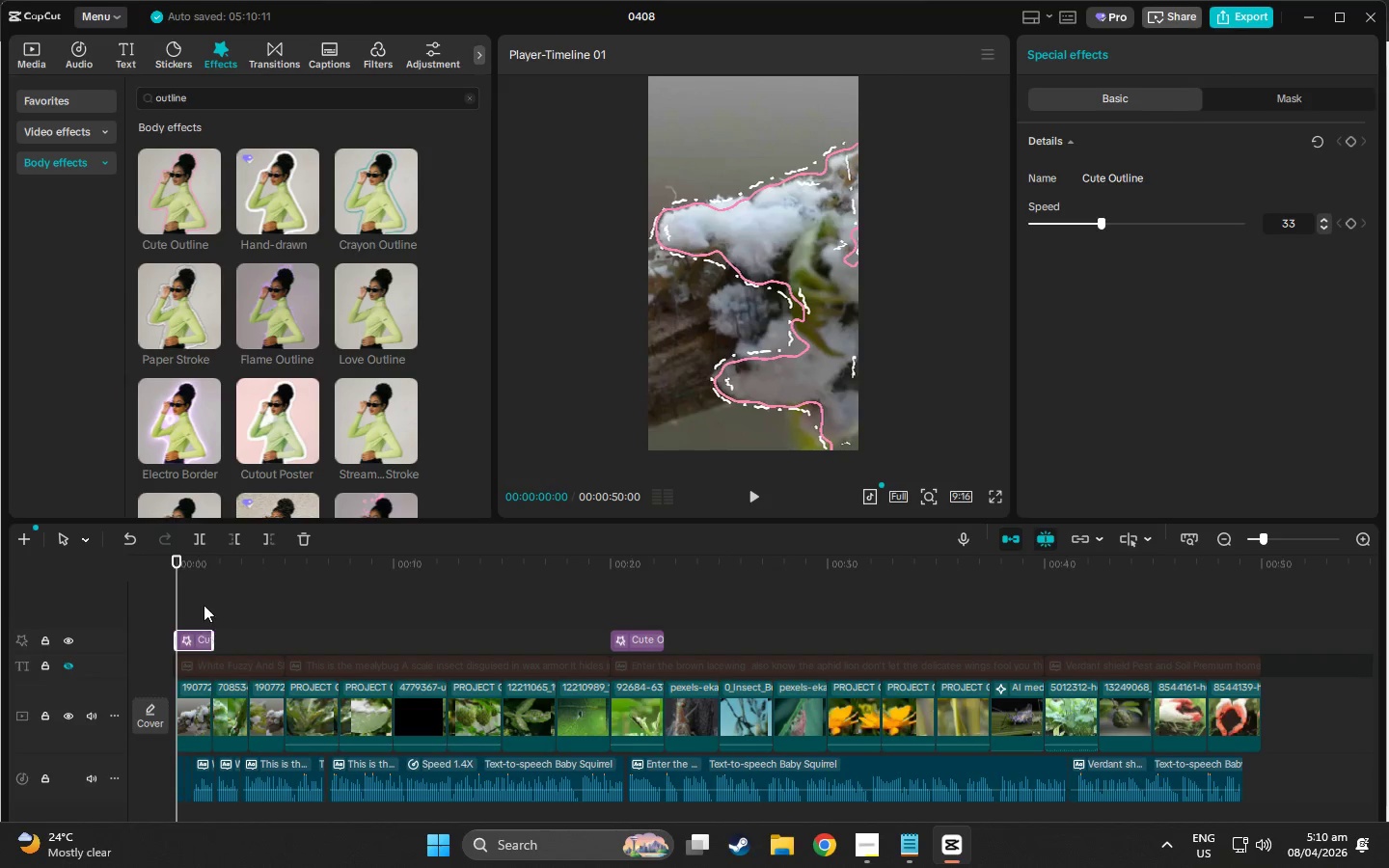 
key(Space)
 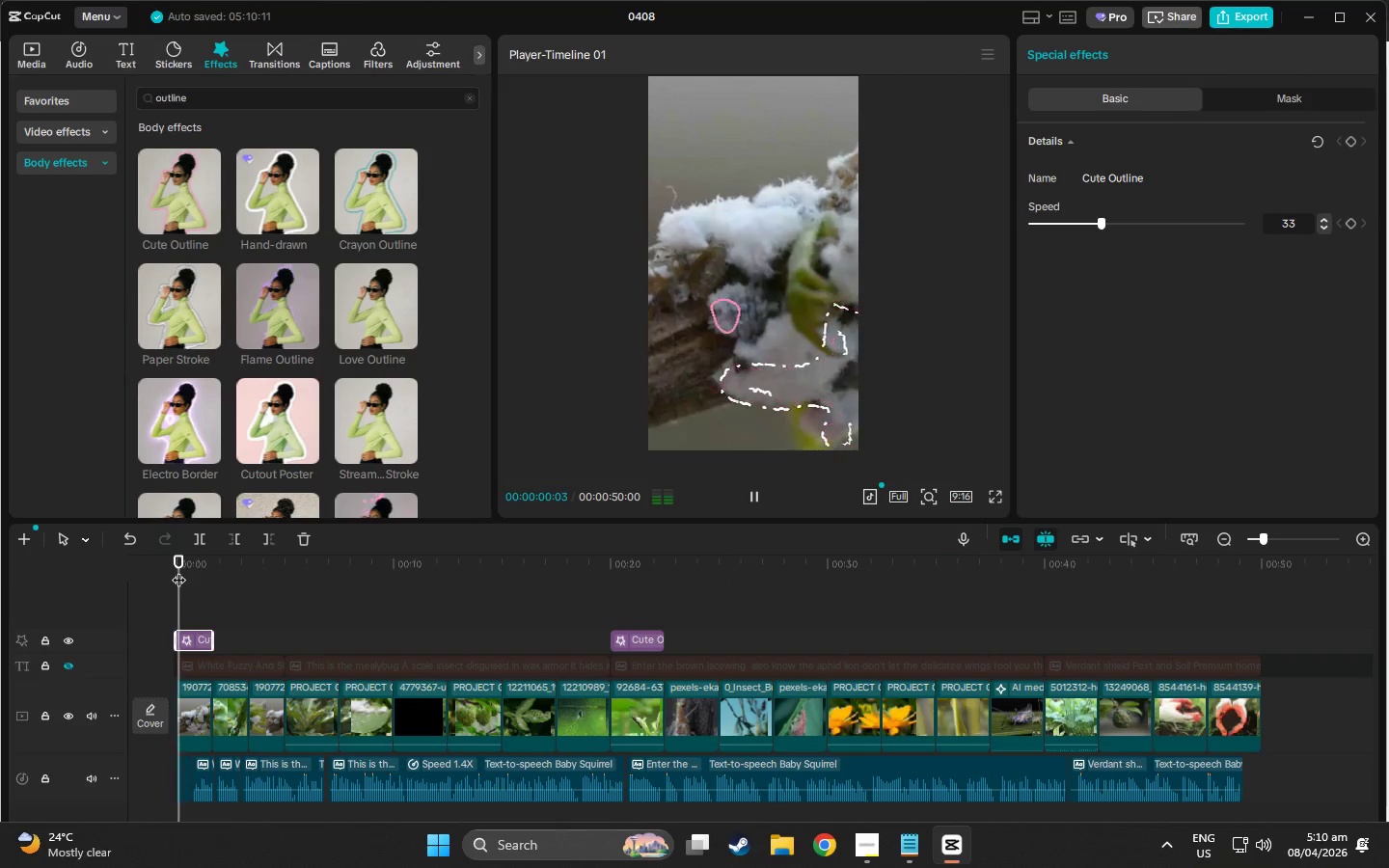 
left_click_drag(start_coordinate=[172, 568], to_coordinate=[164, 568])
 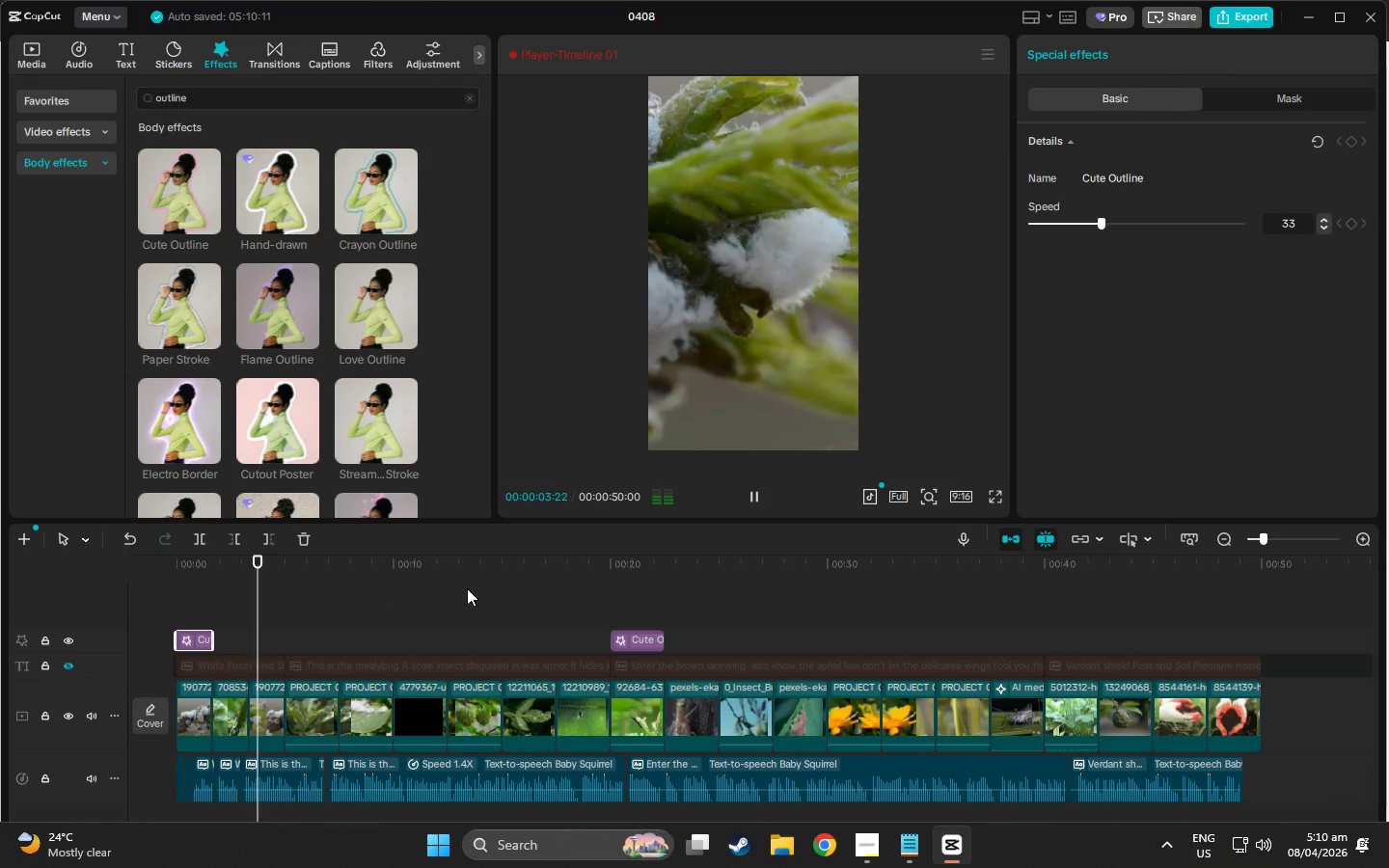 
left_click([608, 569])
 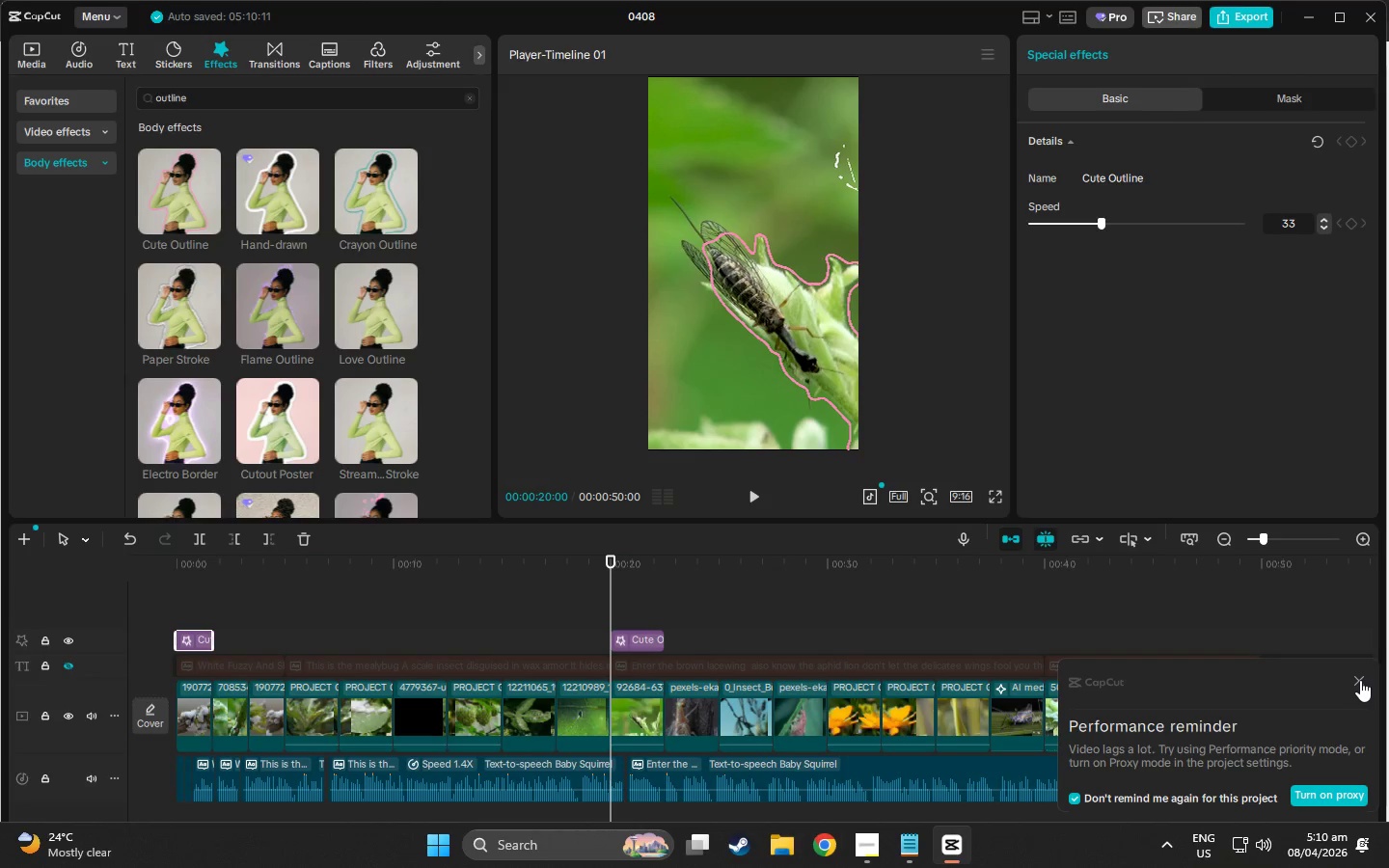 
wait(7.02)
 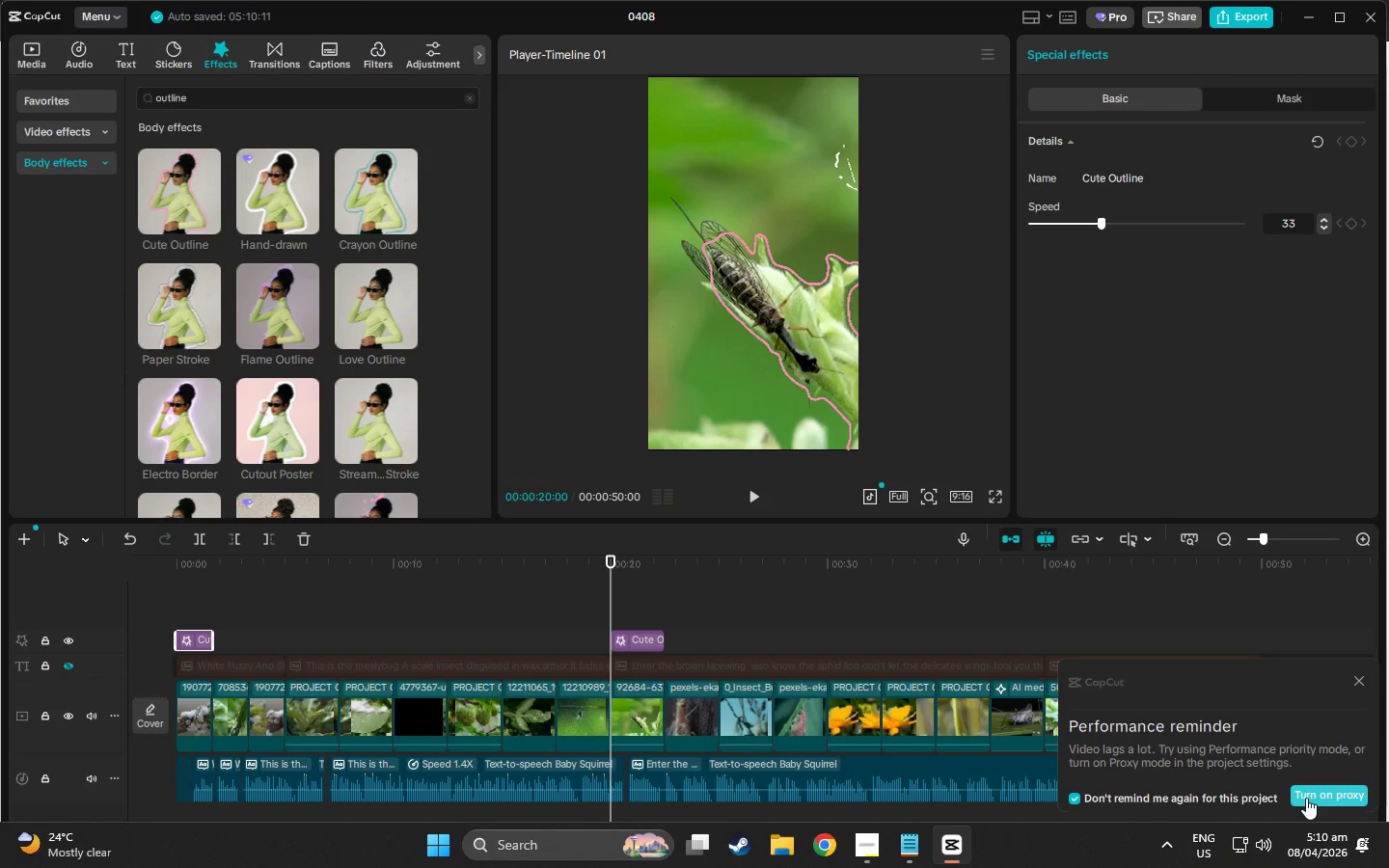 
left_click([1358, 681])
 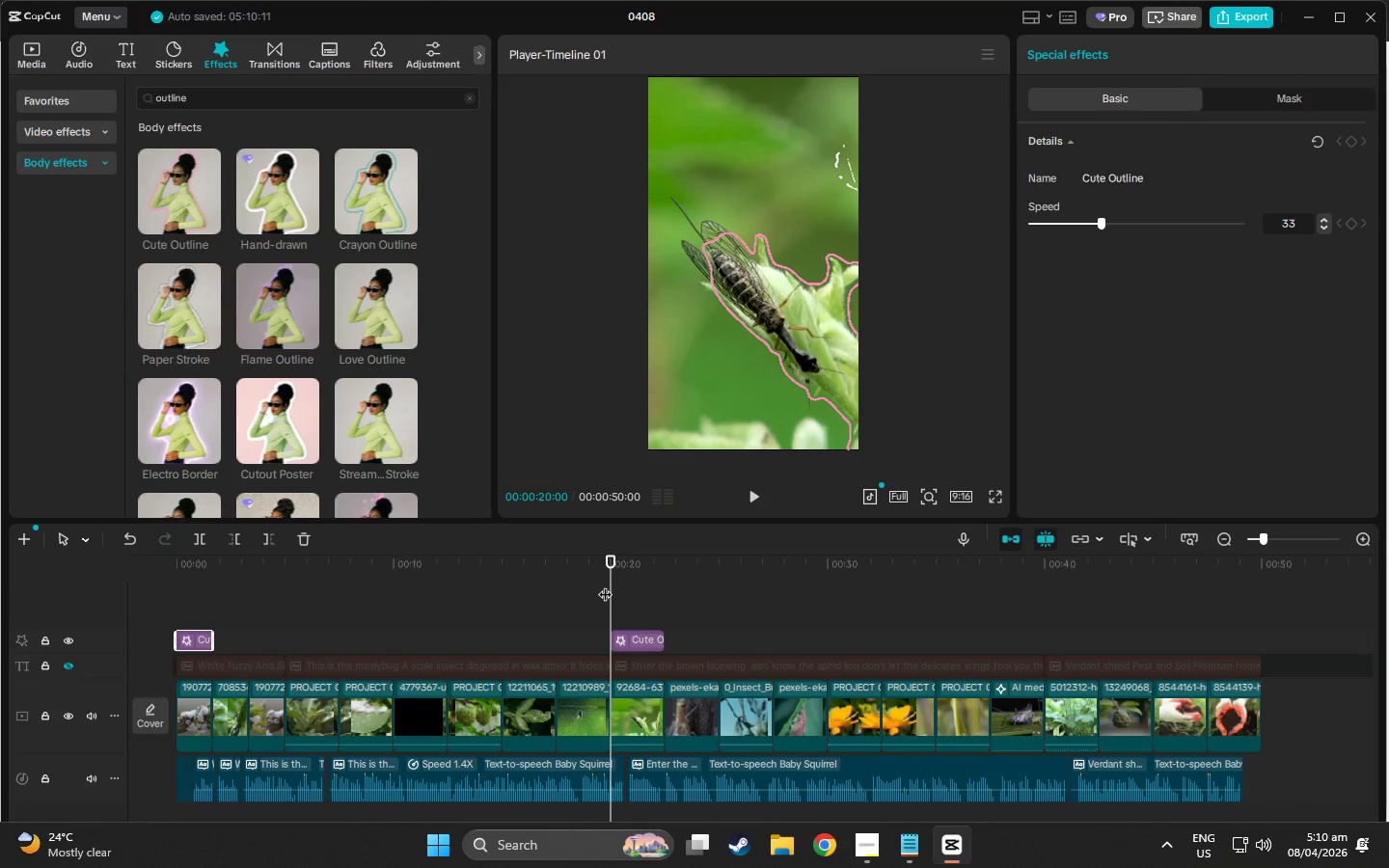 
key(Space)
 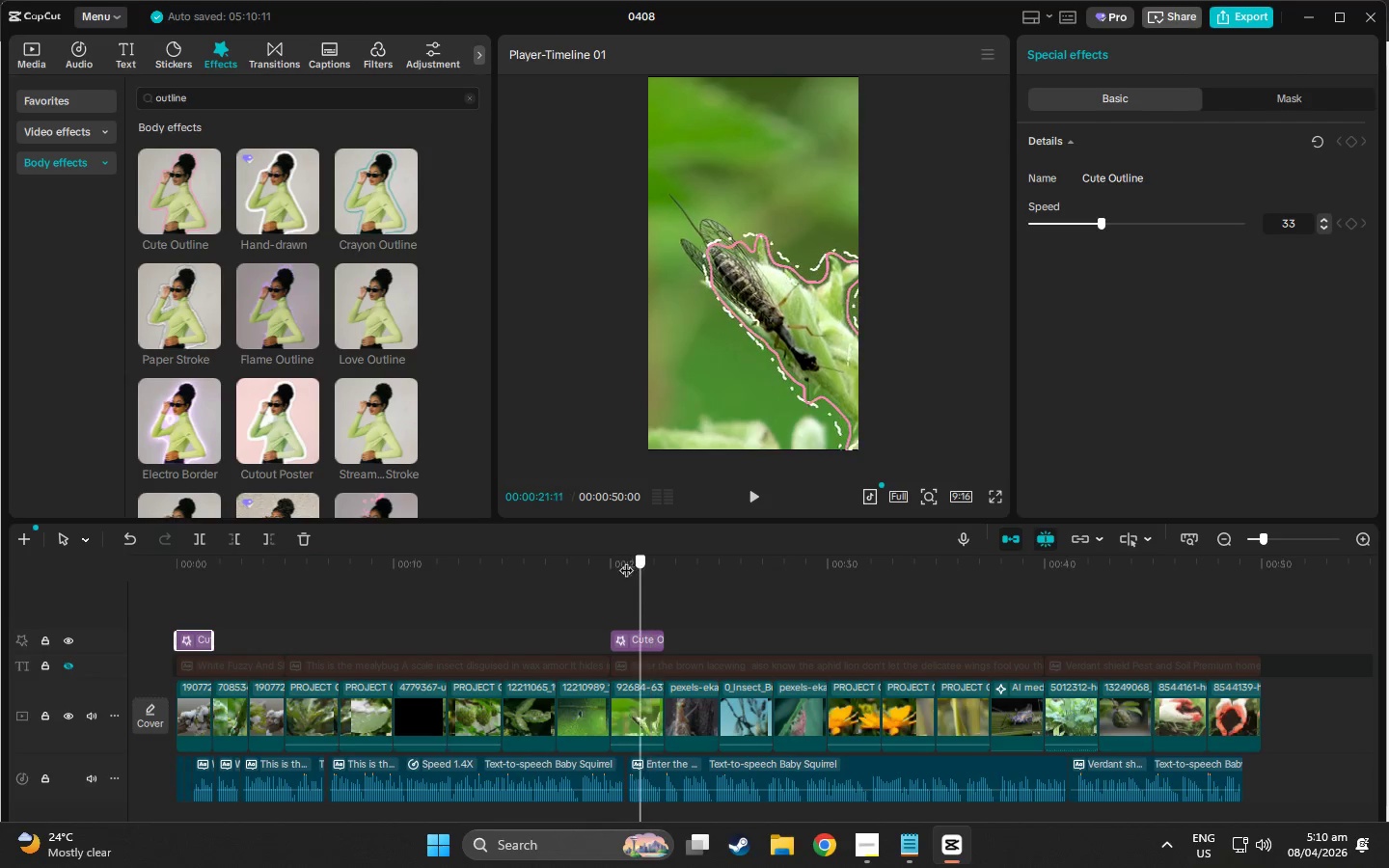 
wait(5.7)
 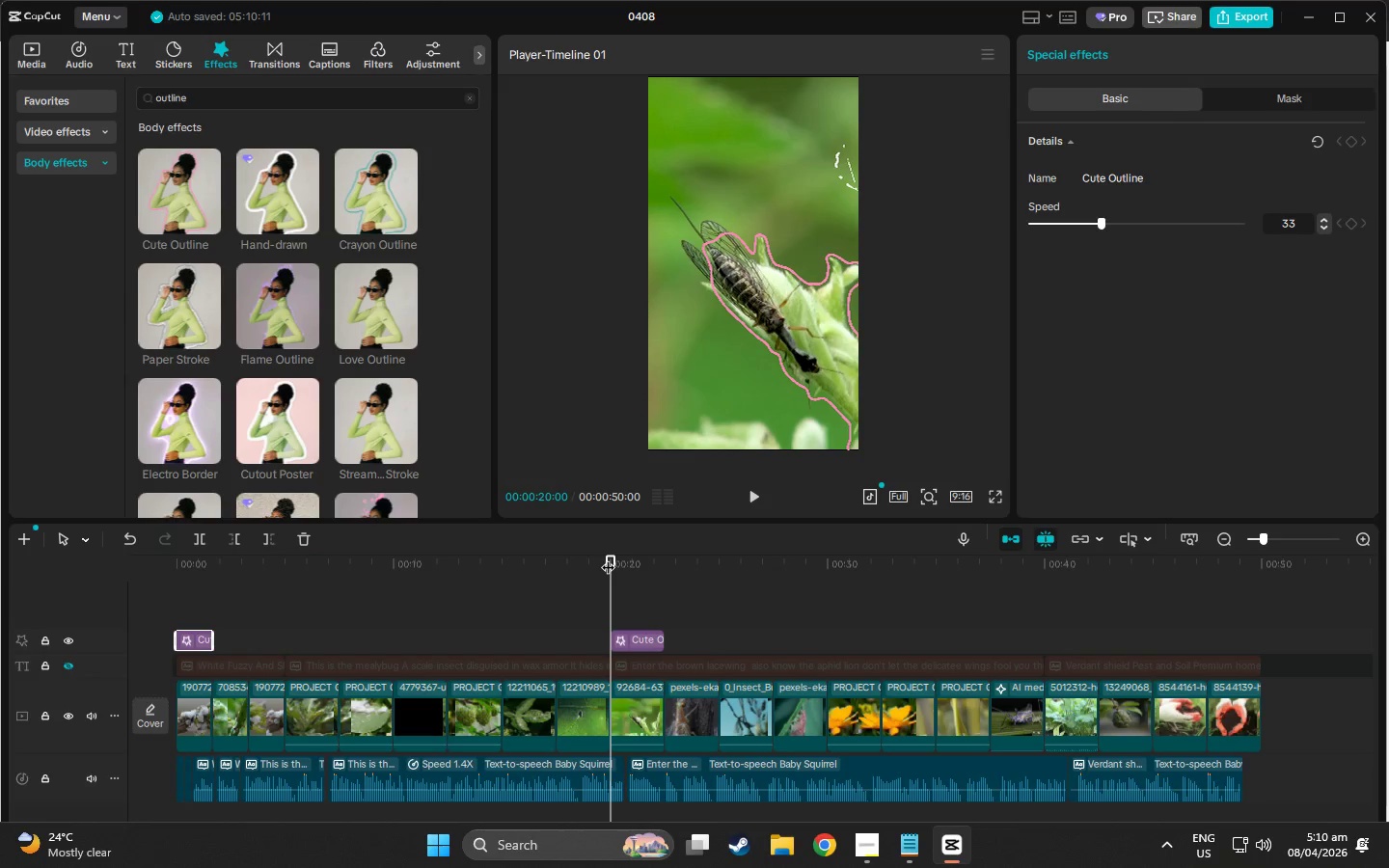 
left_click([1374, 16])
 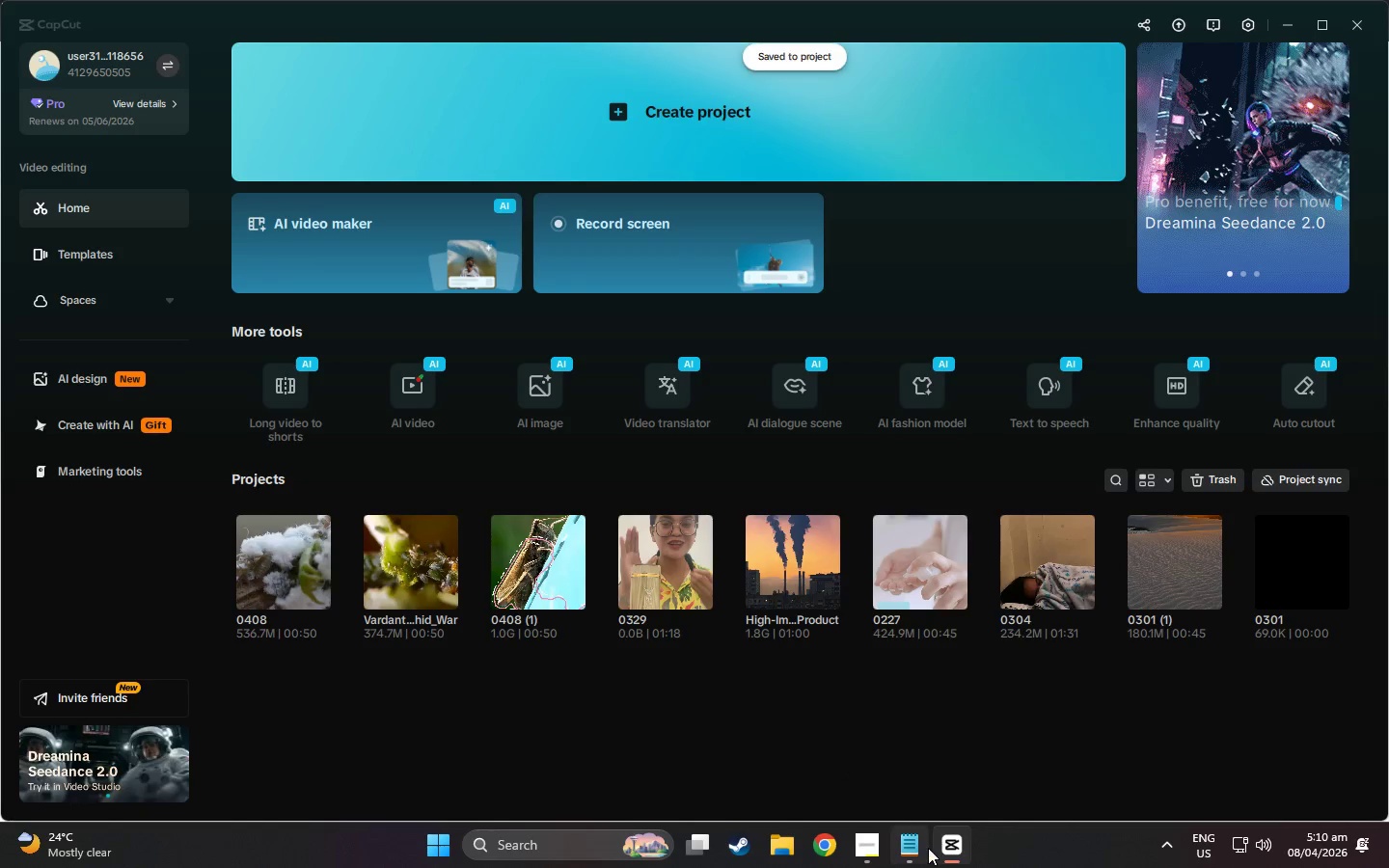 